 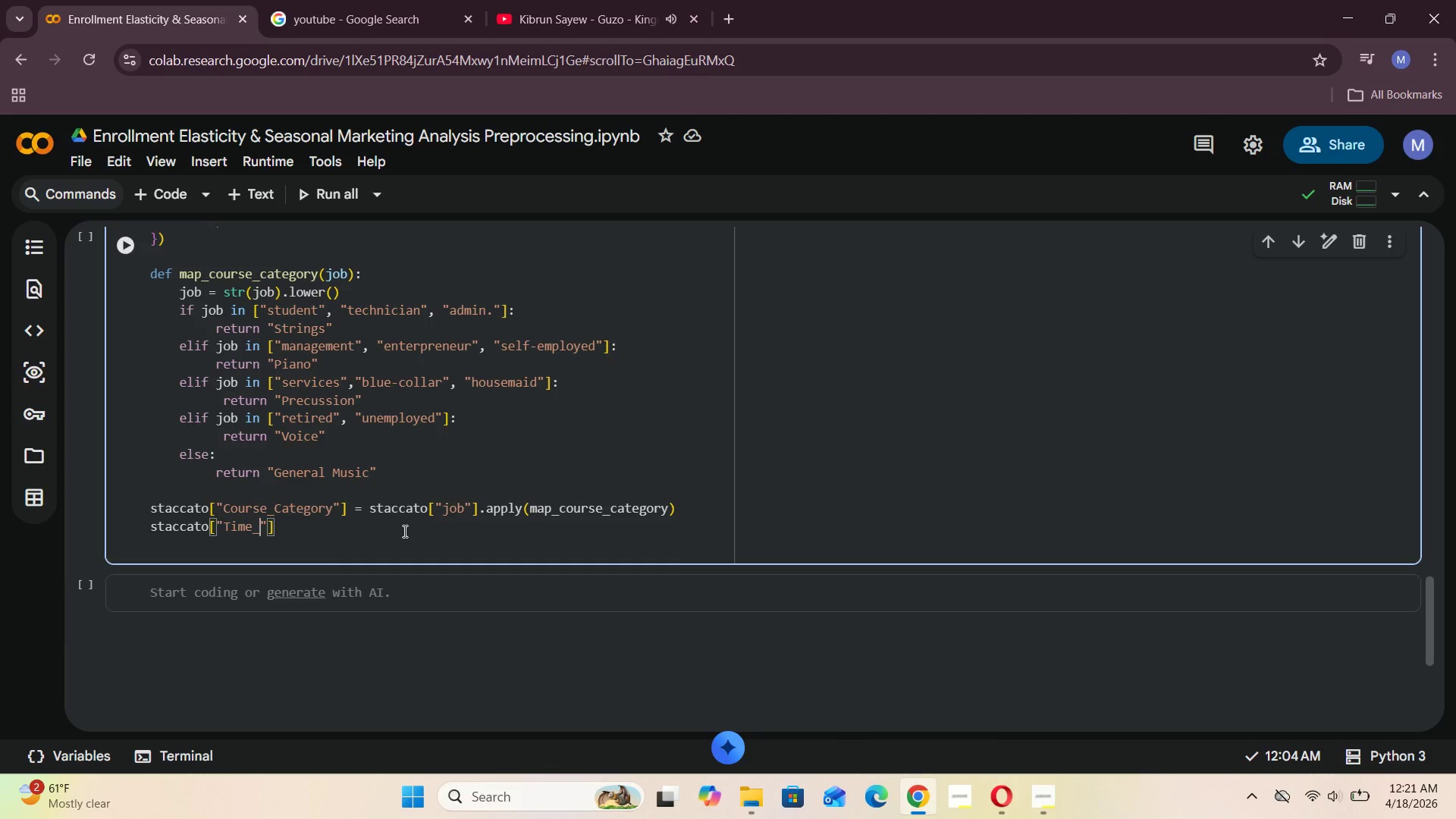 
hold_key(key=ShiftRight, duration=0.33)
 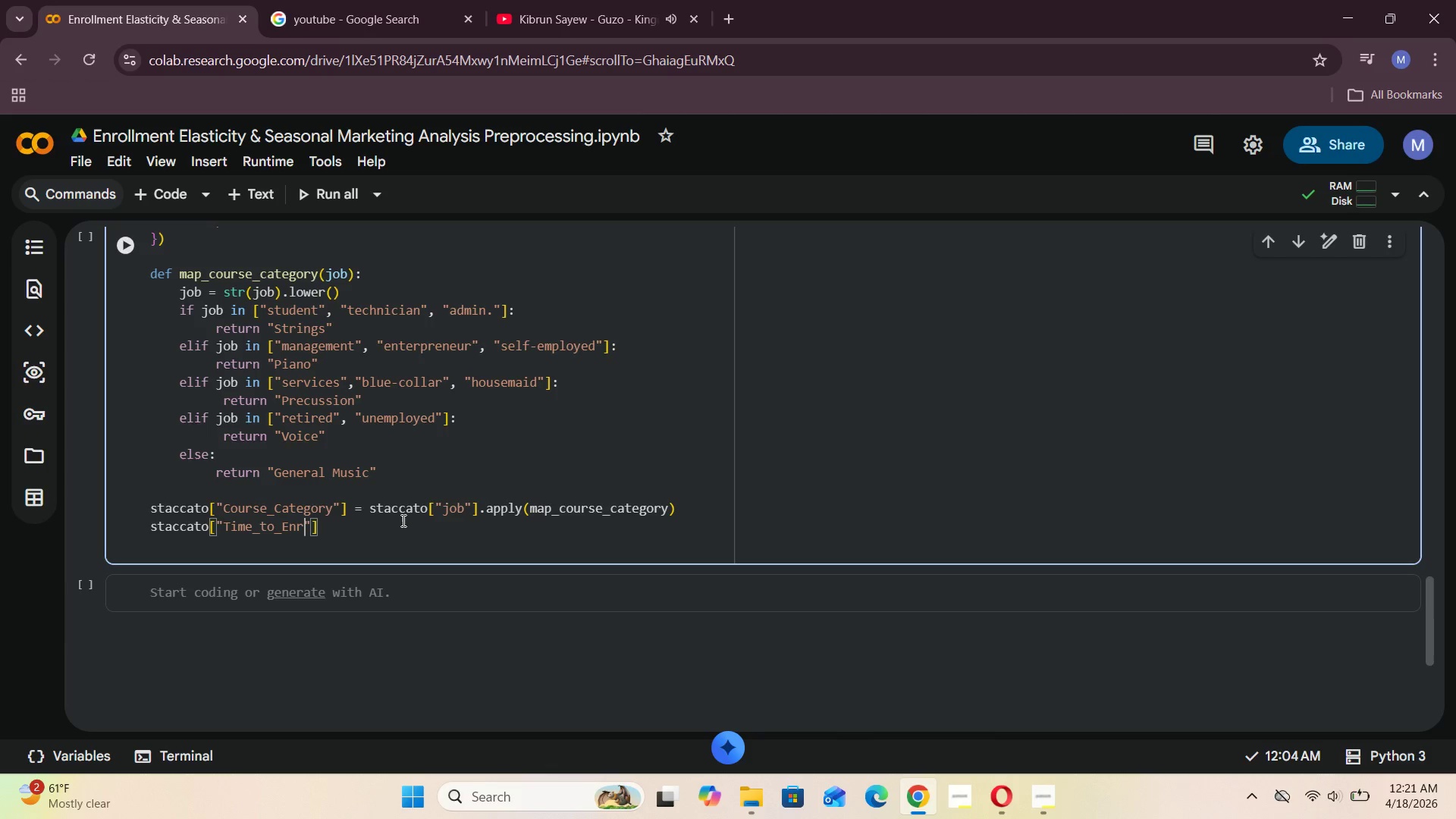 
wait(8.42)
 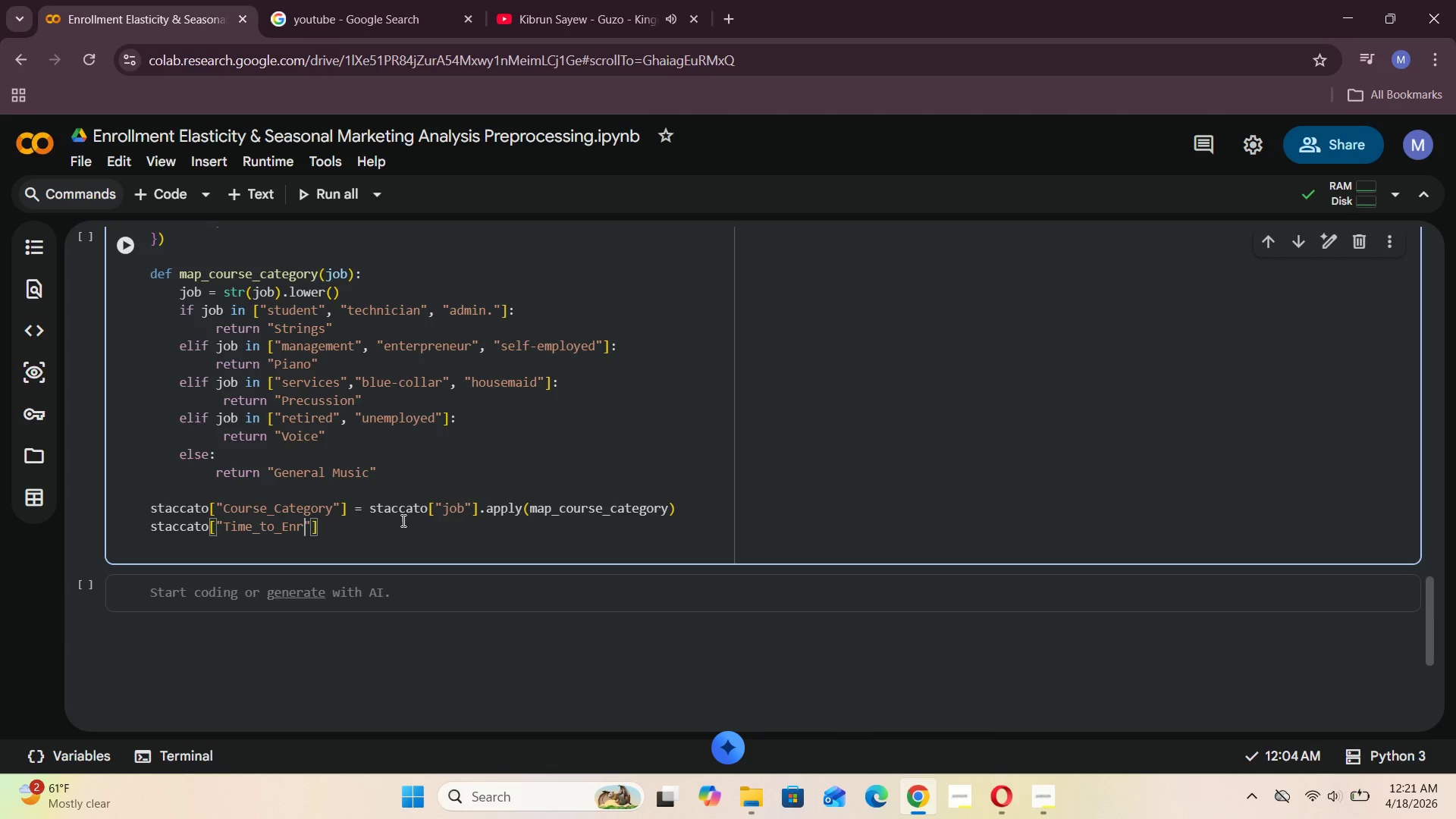 
key(ArrowRight)
 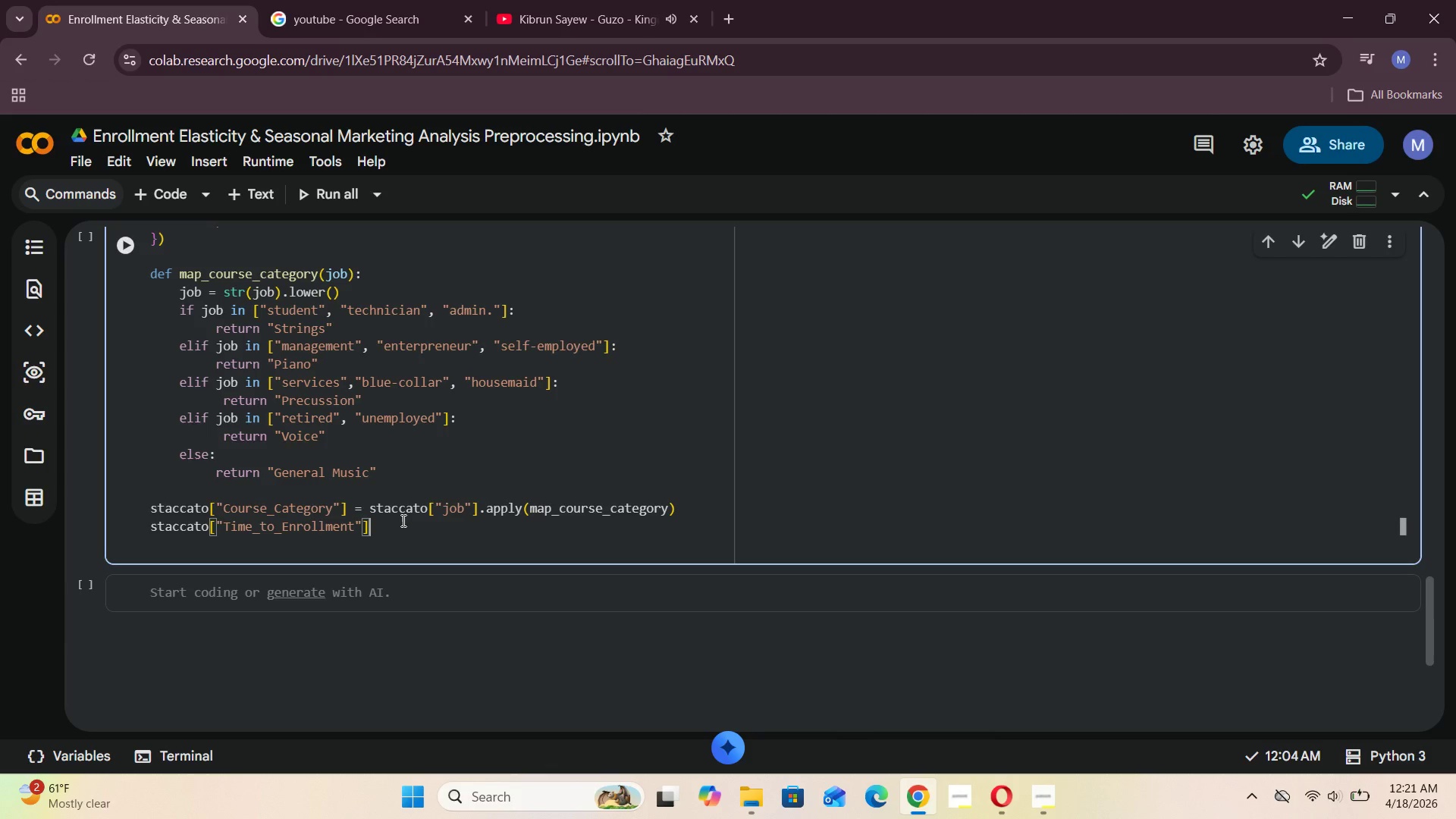 
key(ArrowRight)
 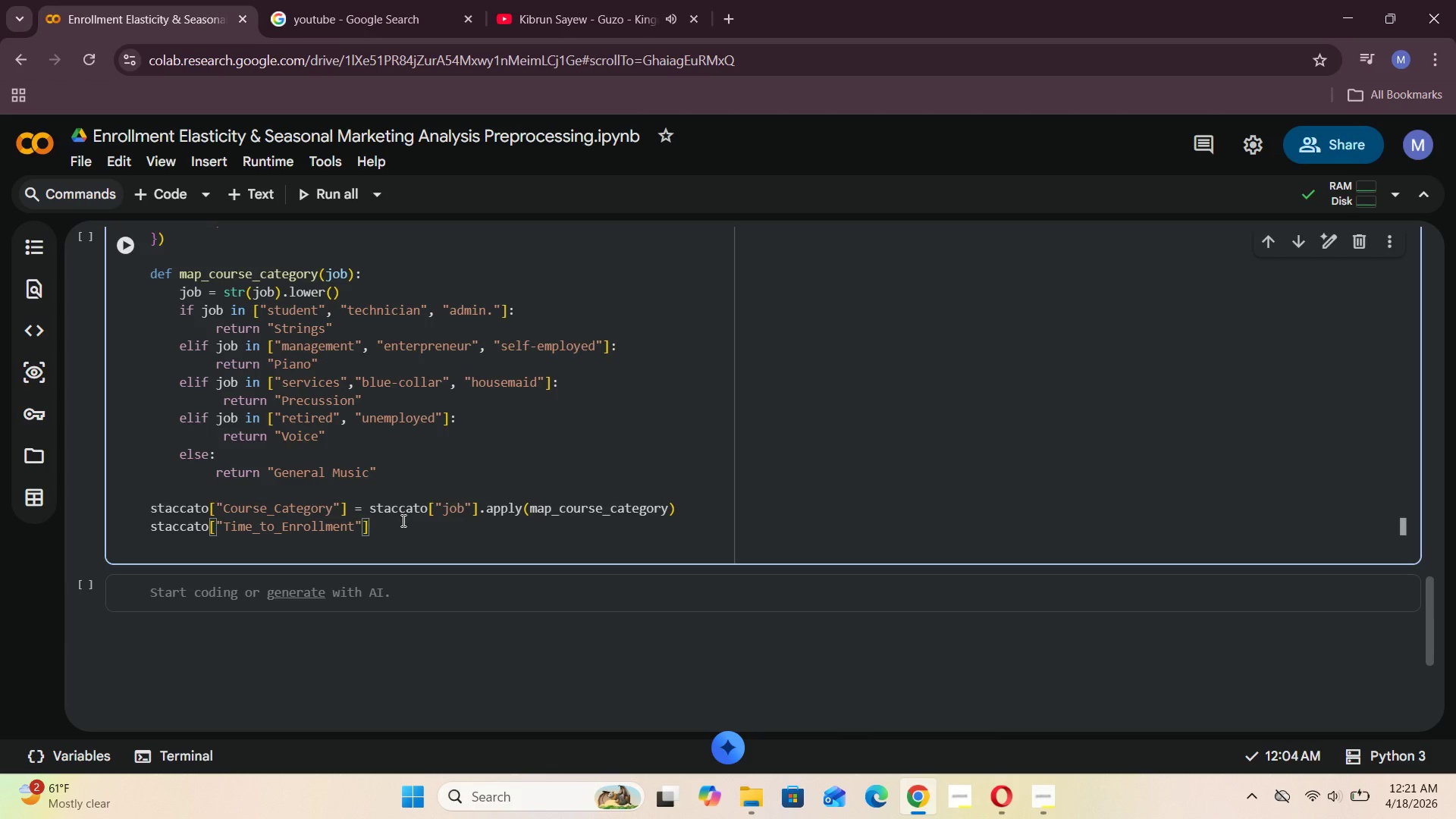 
type( = np.where()
 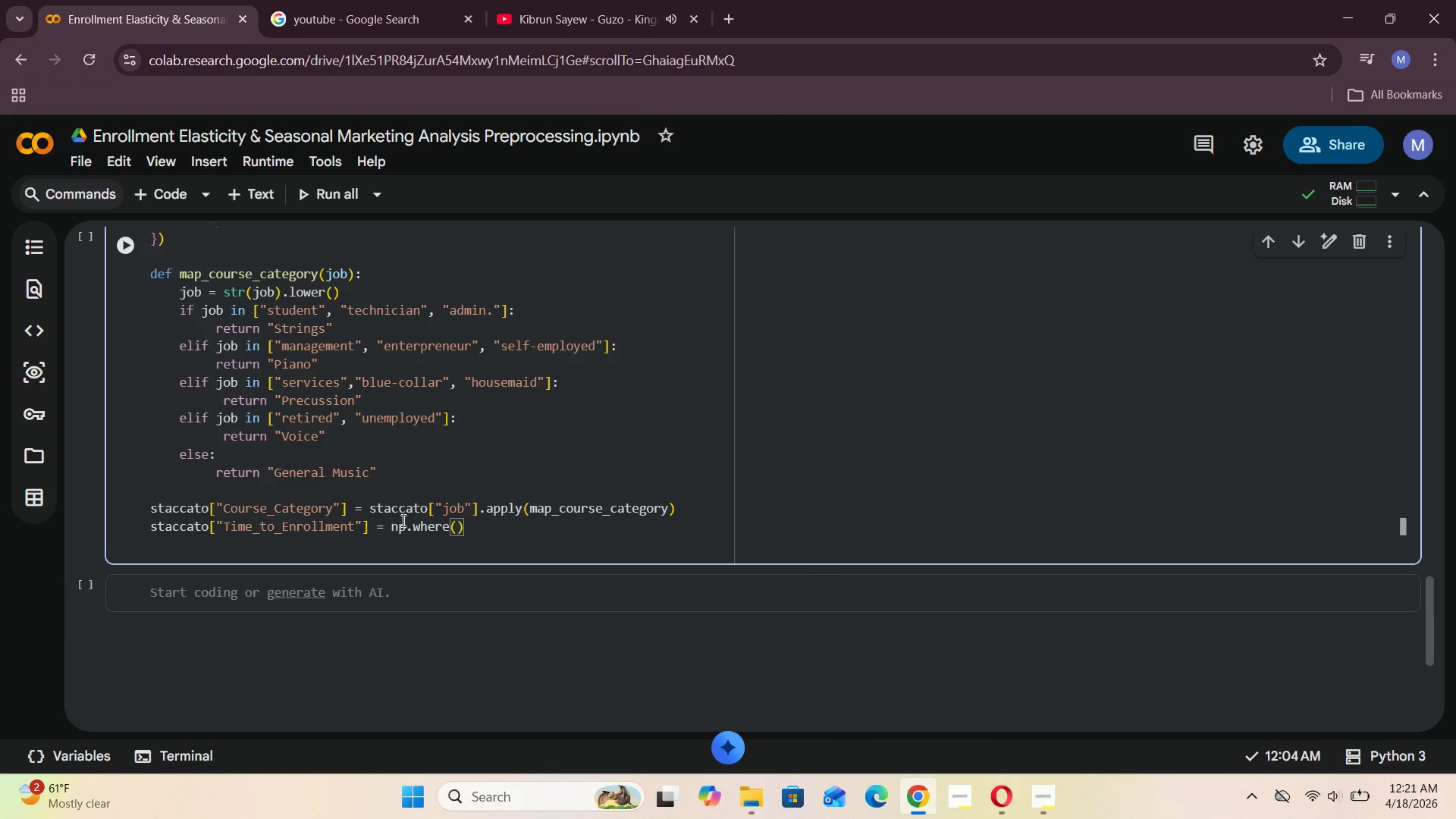 
key(Enter)
 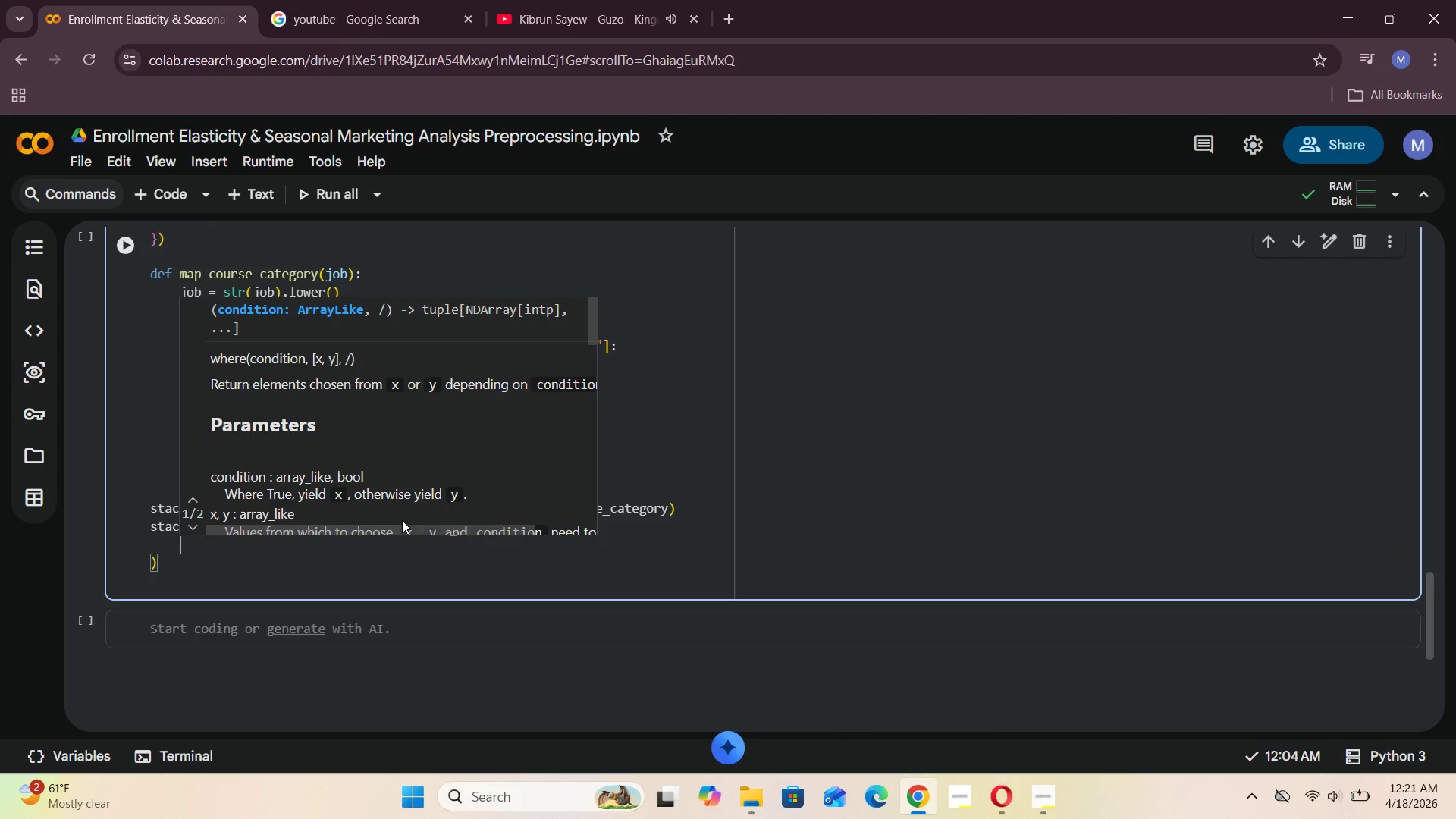 
type(   staccato[")
 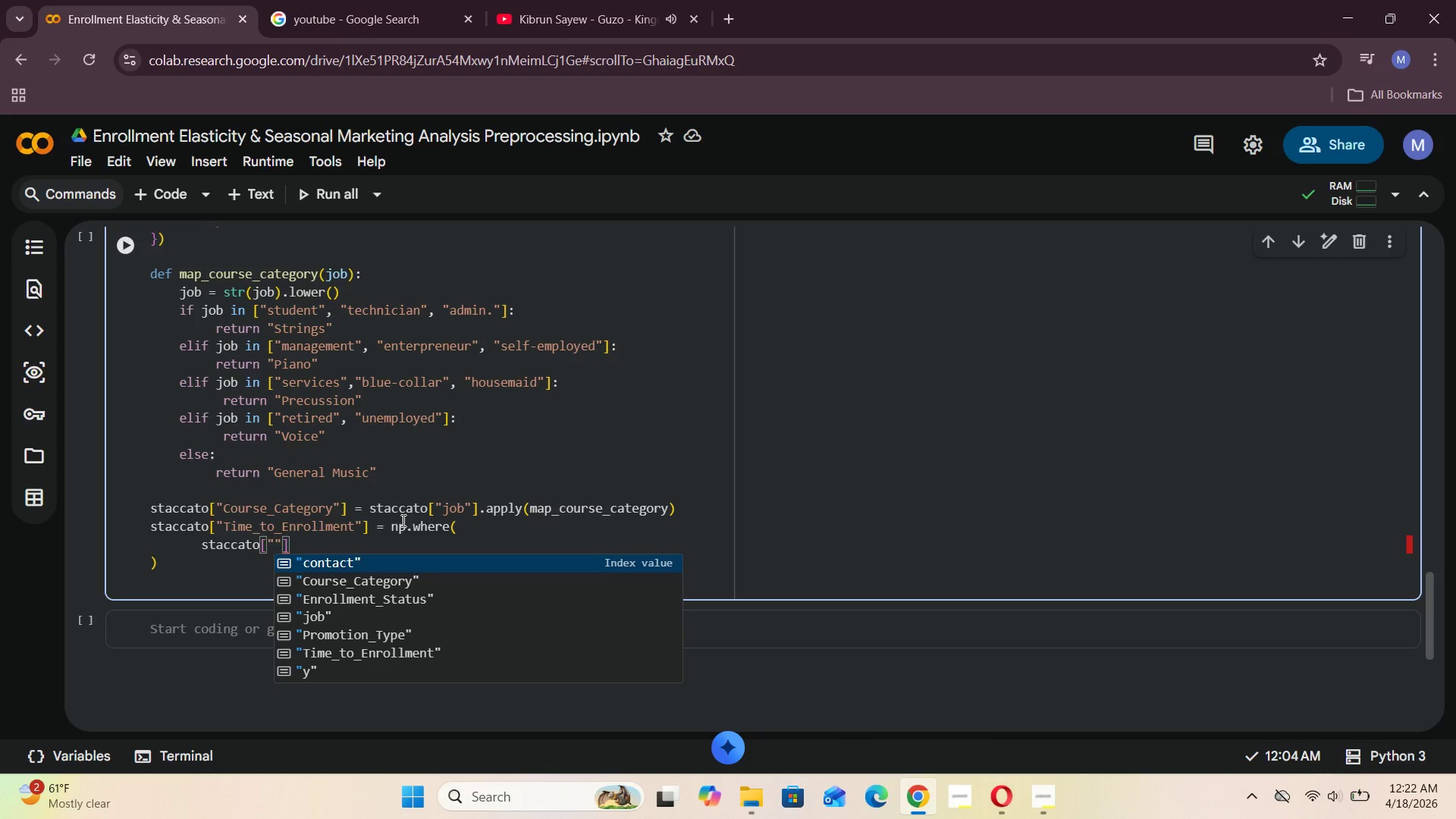 
key(ArrowLeft)
 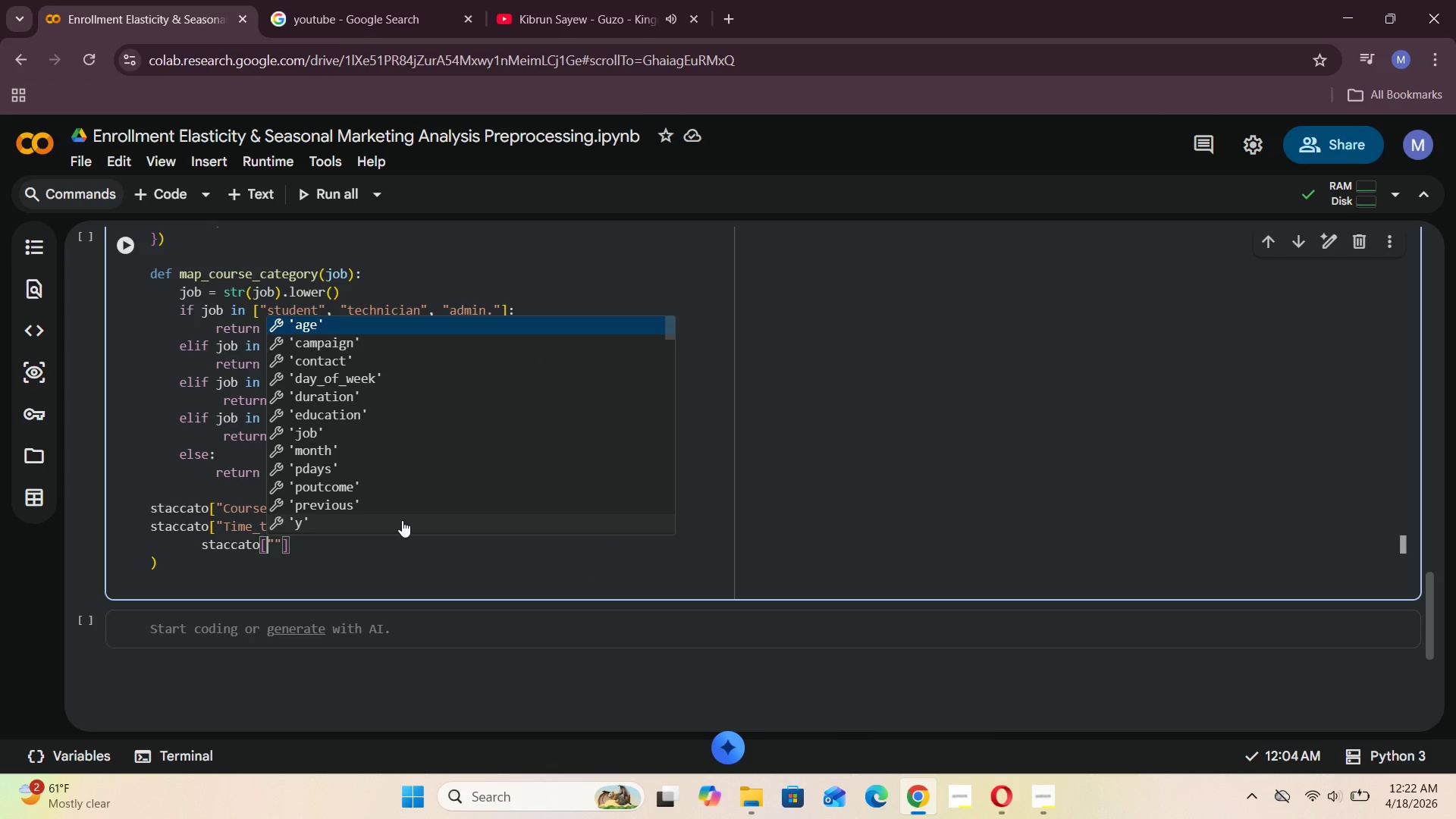 
key(ArrowRight)
 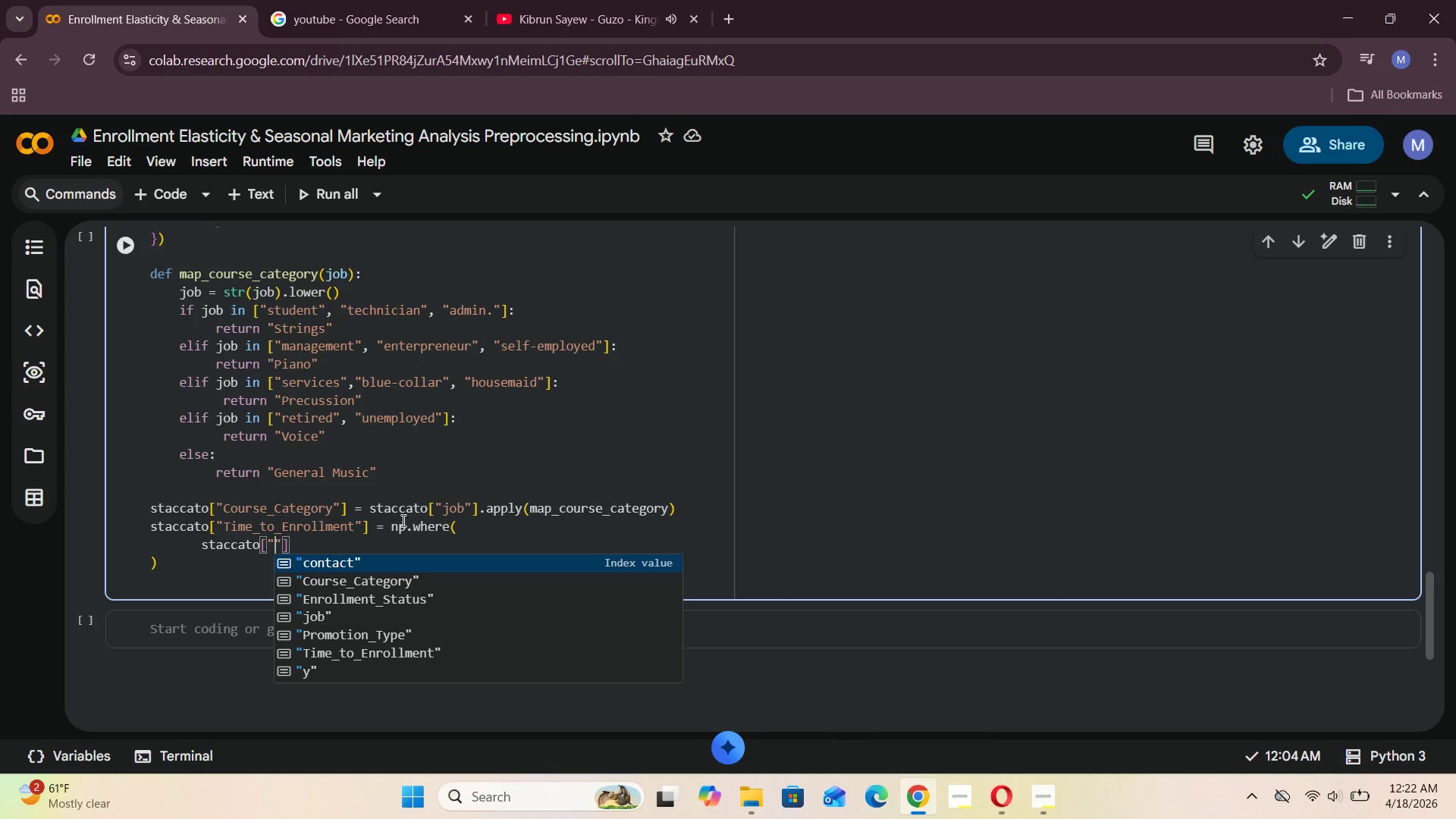 
type(pd)
 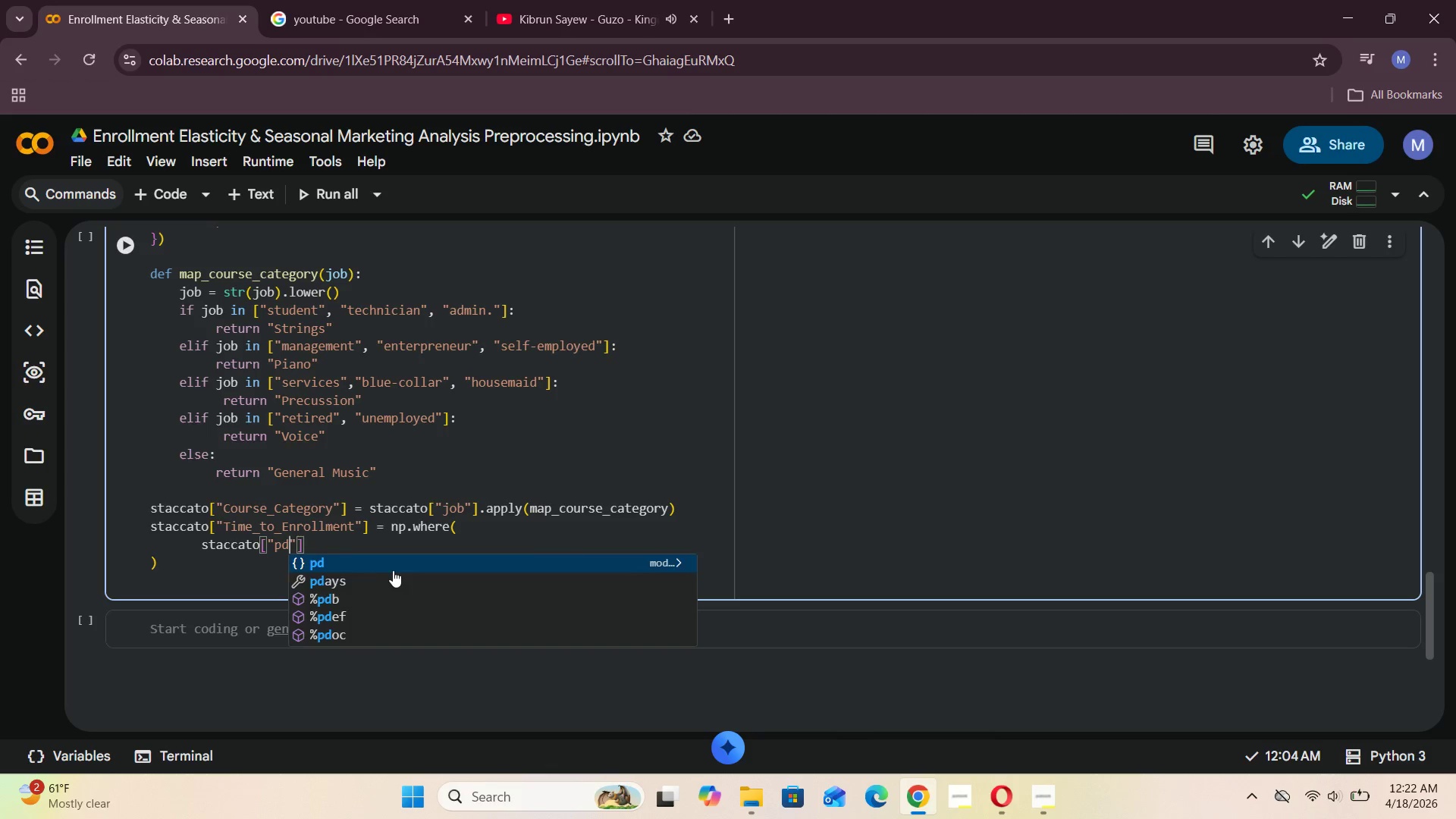 
left_click([381, 580])
 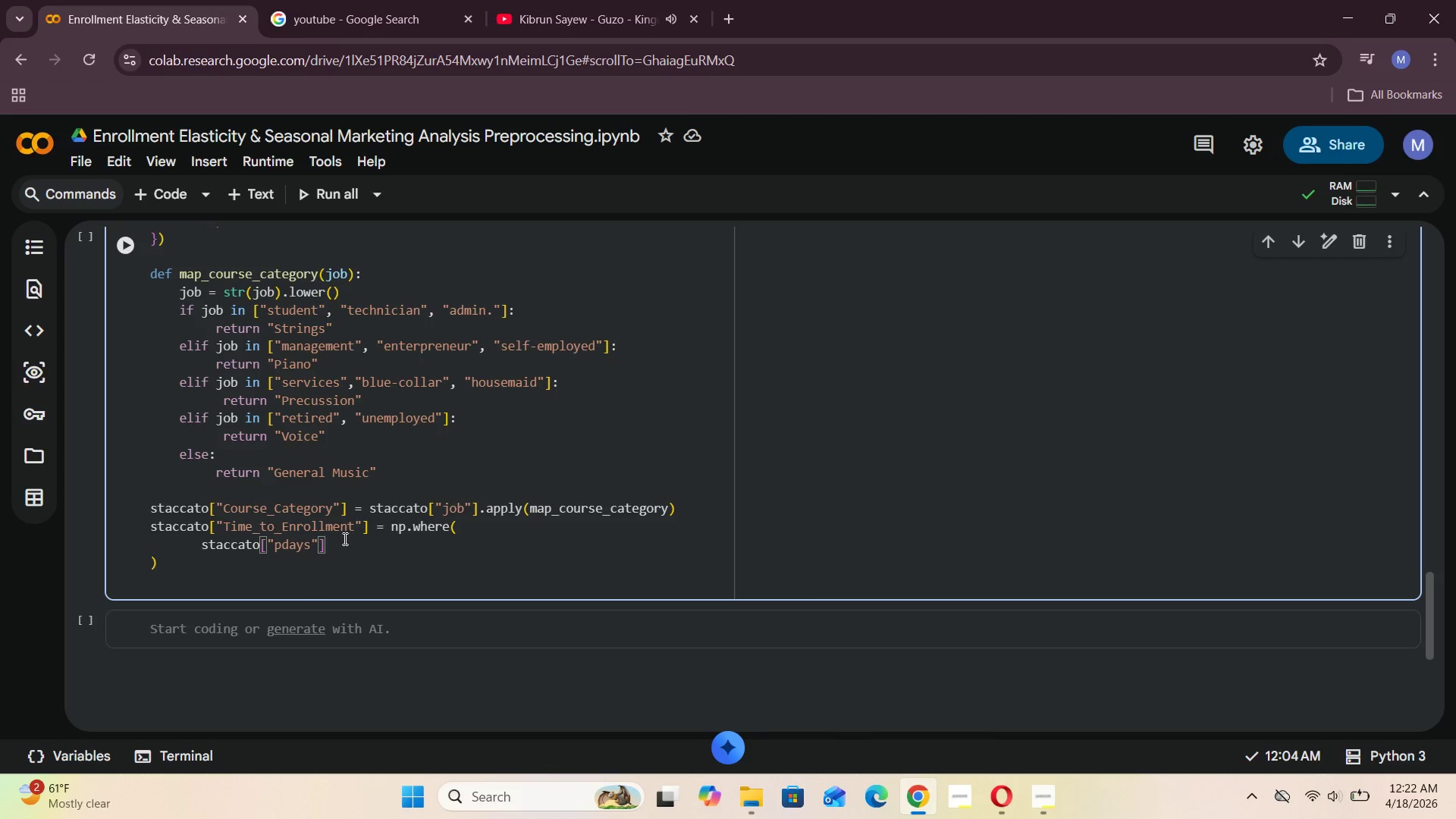 
left_click([337, 542])
 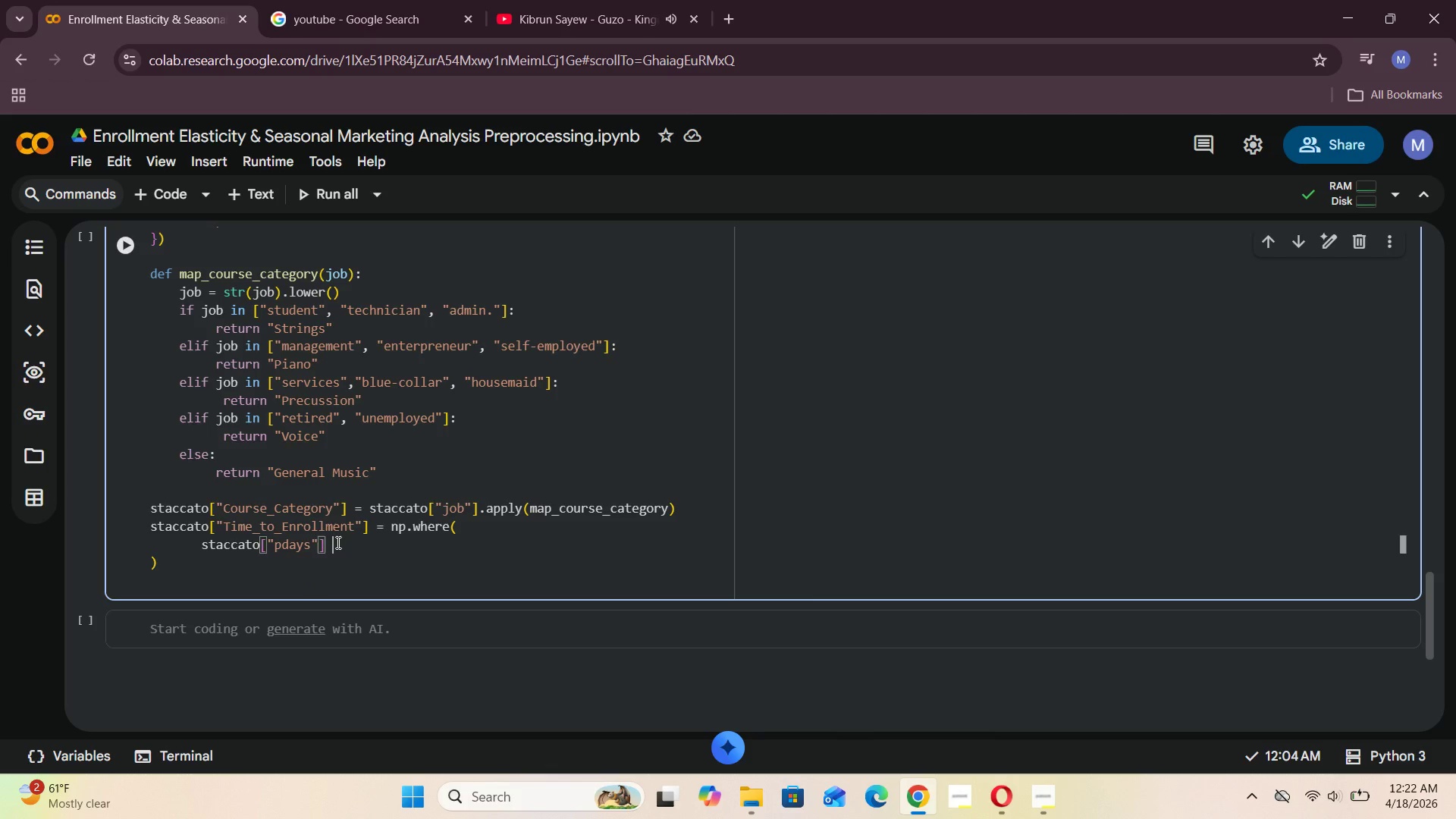 
type( == 999,)
 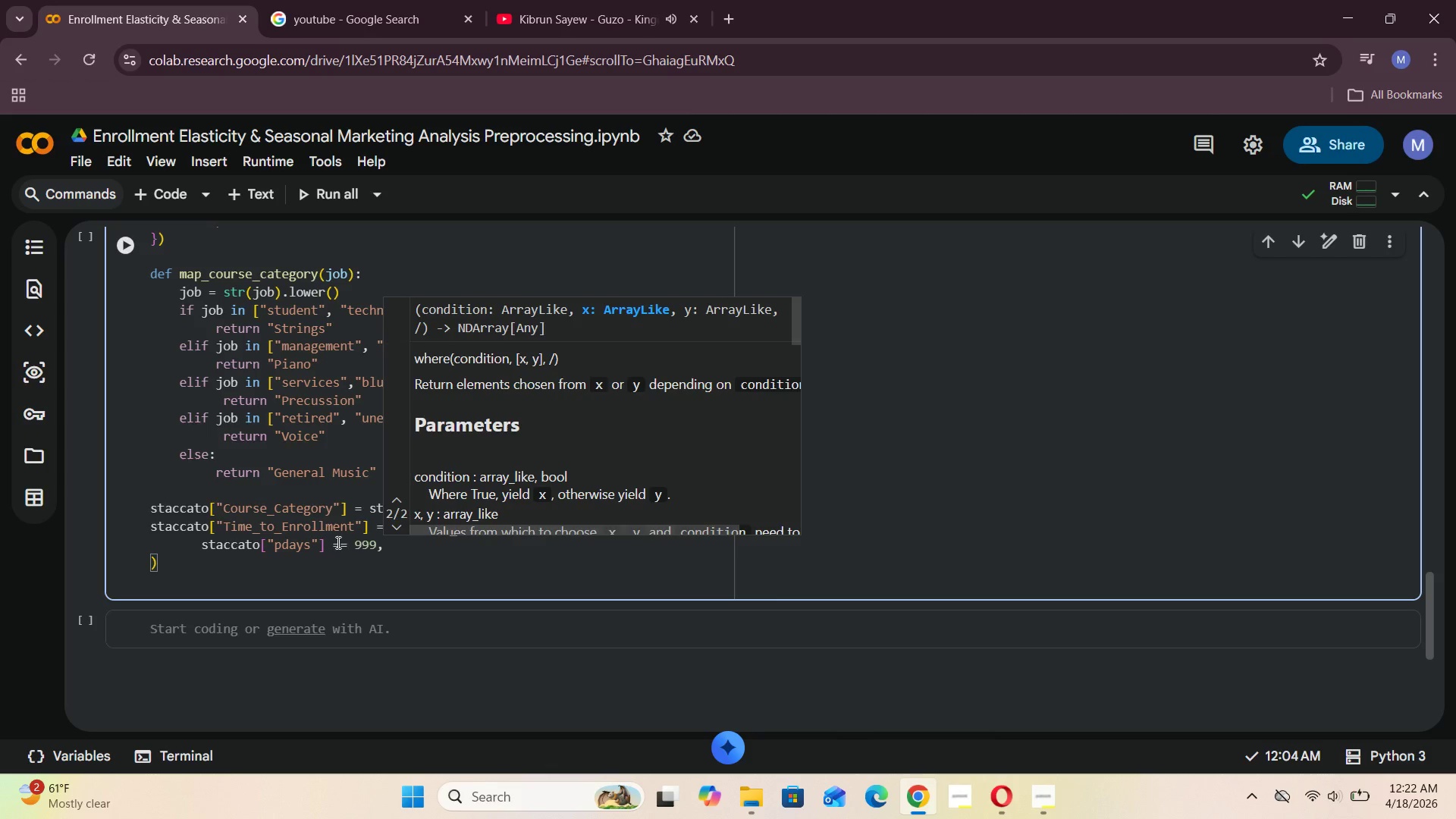 
key(Enter)
 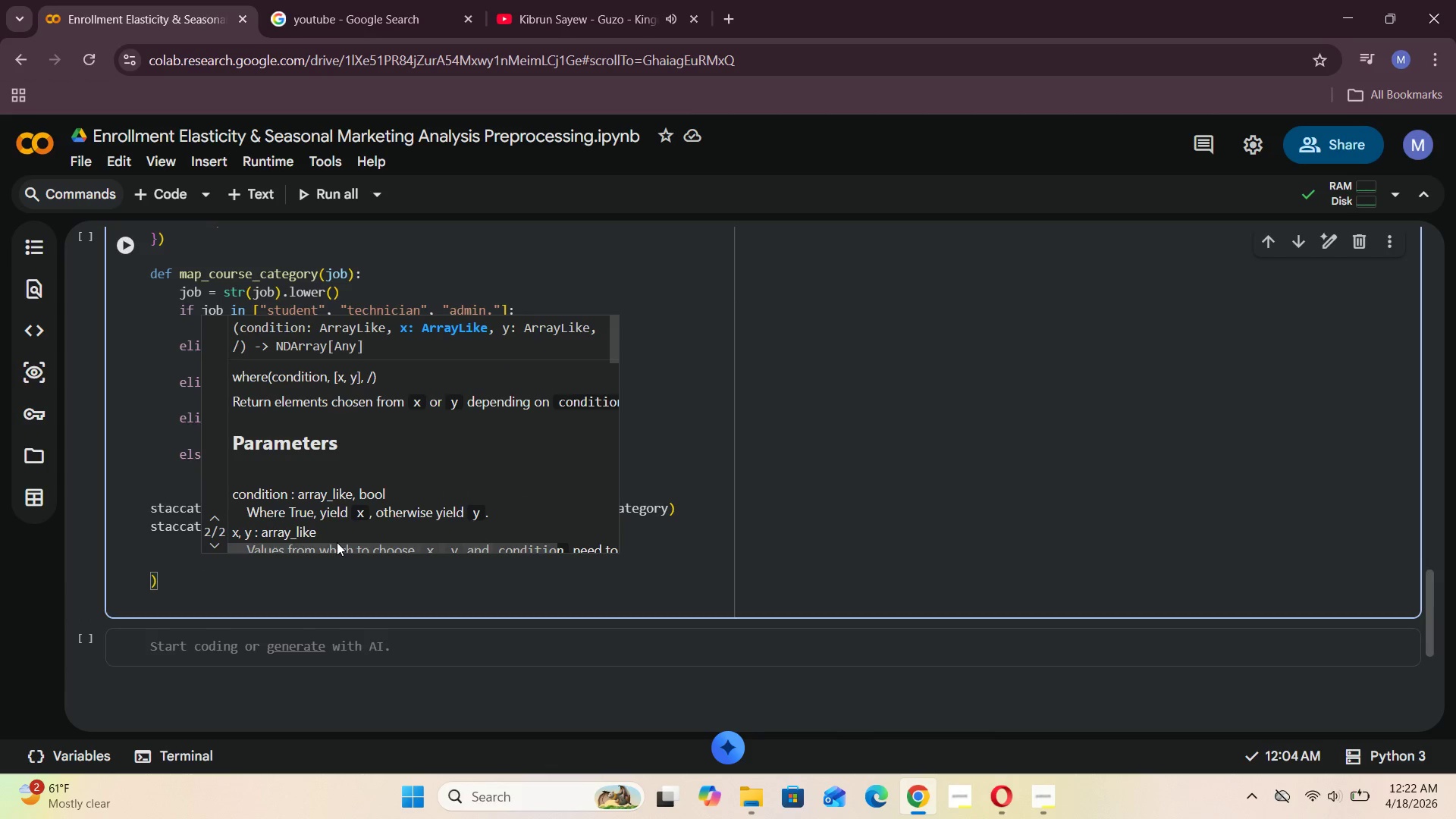 
type(staccato["campaign)
 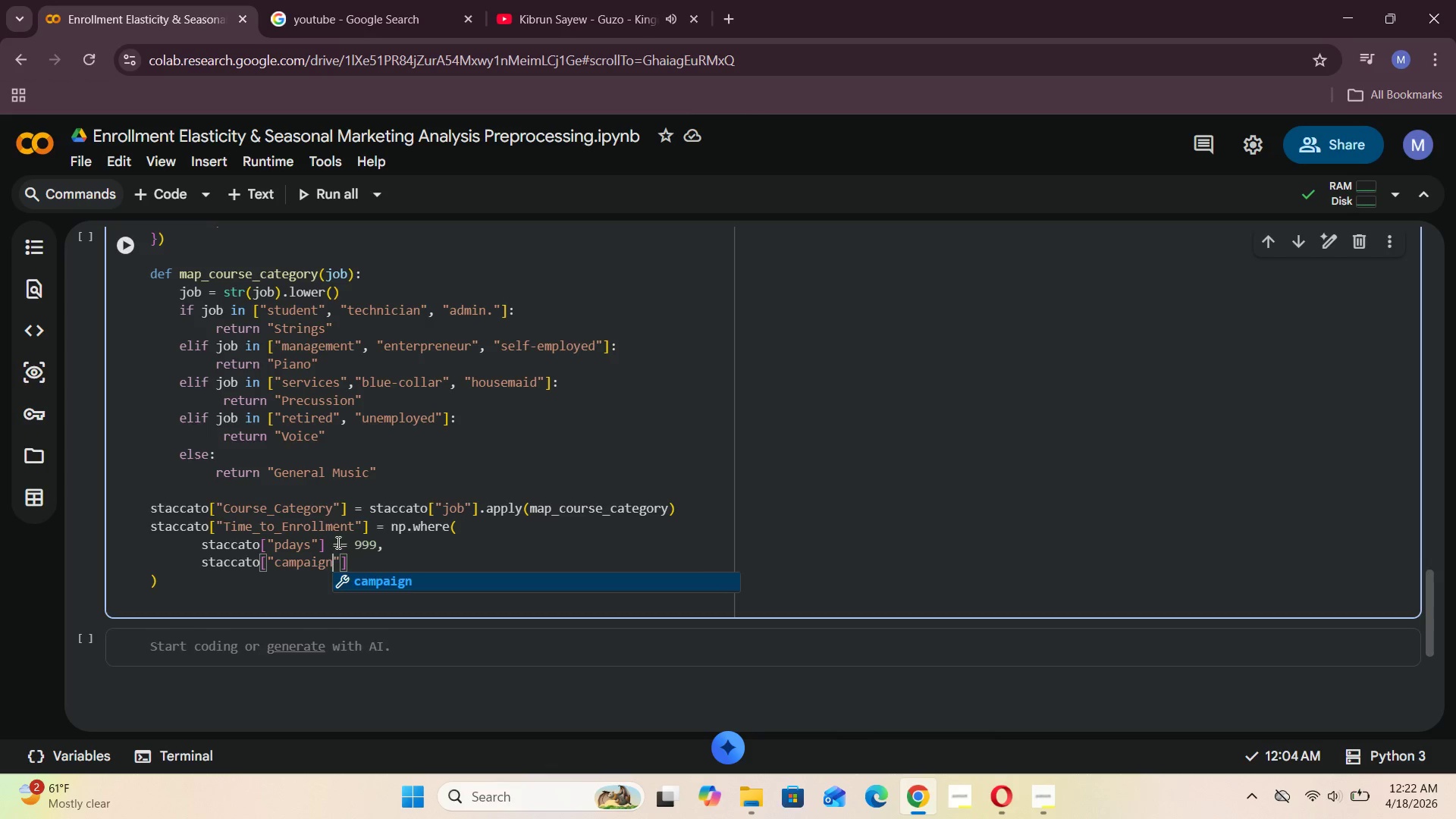 
wait(5.7)
 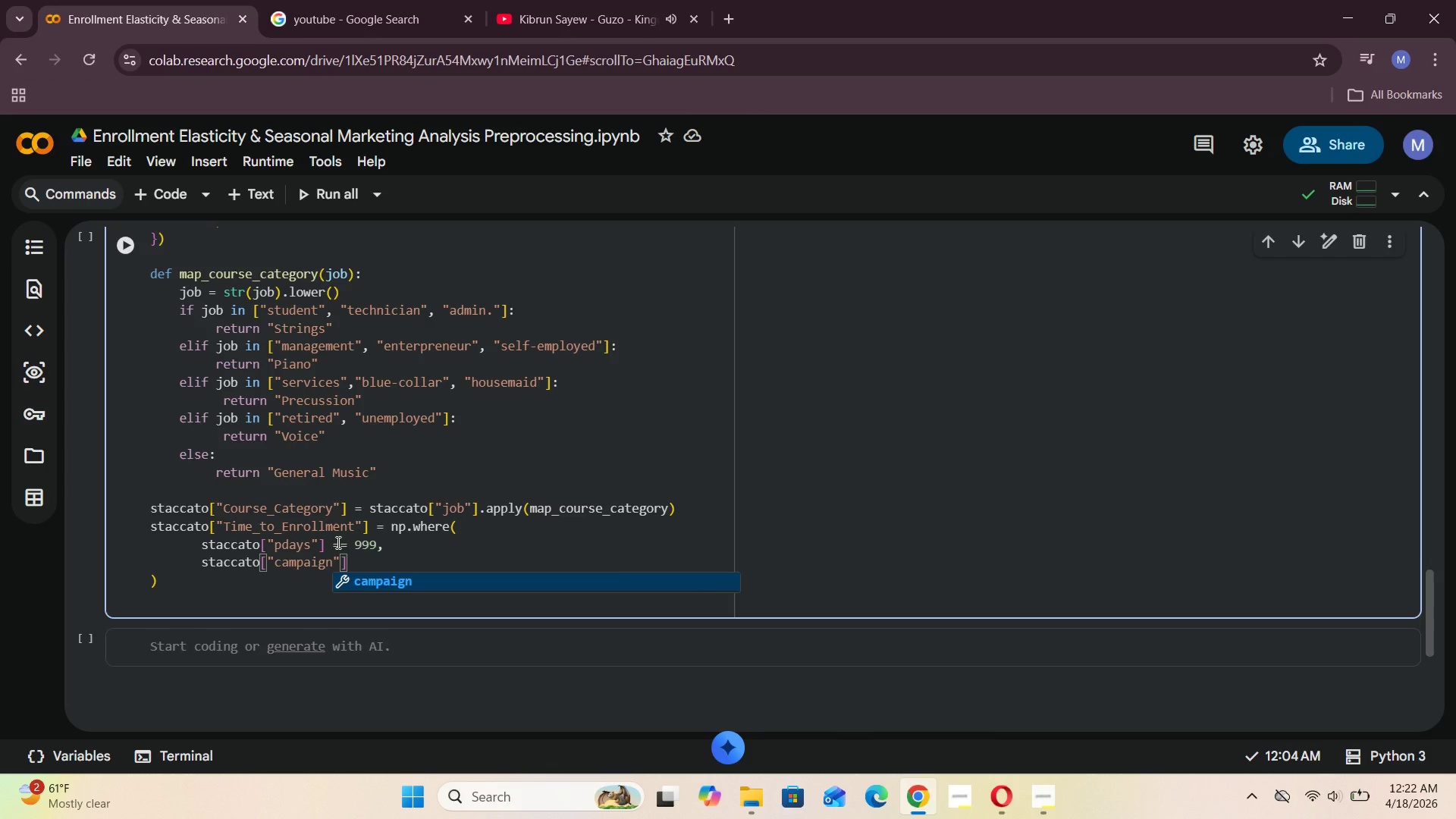 
key(ArrowRight)
 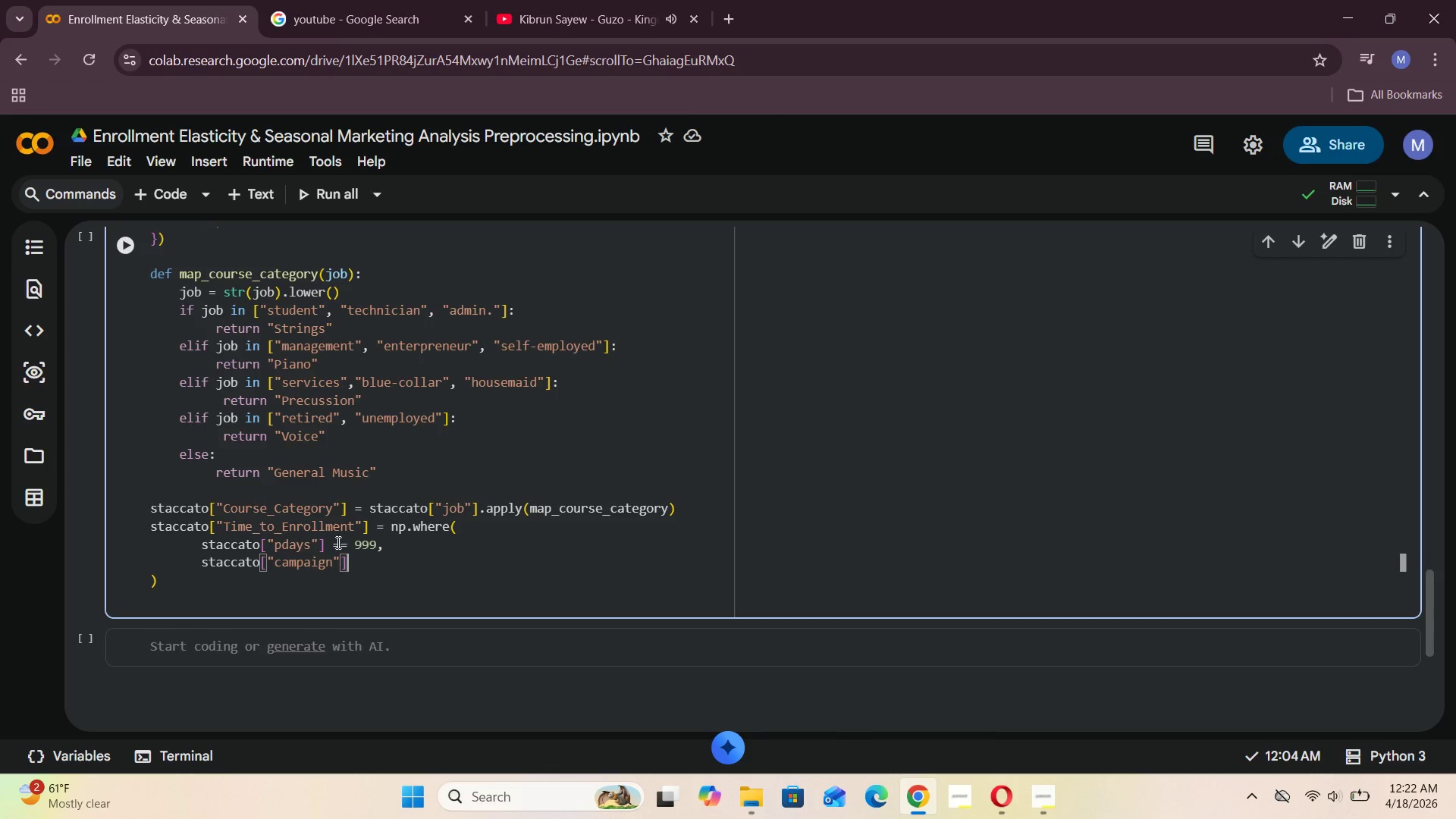 
key(ArrowRight)
 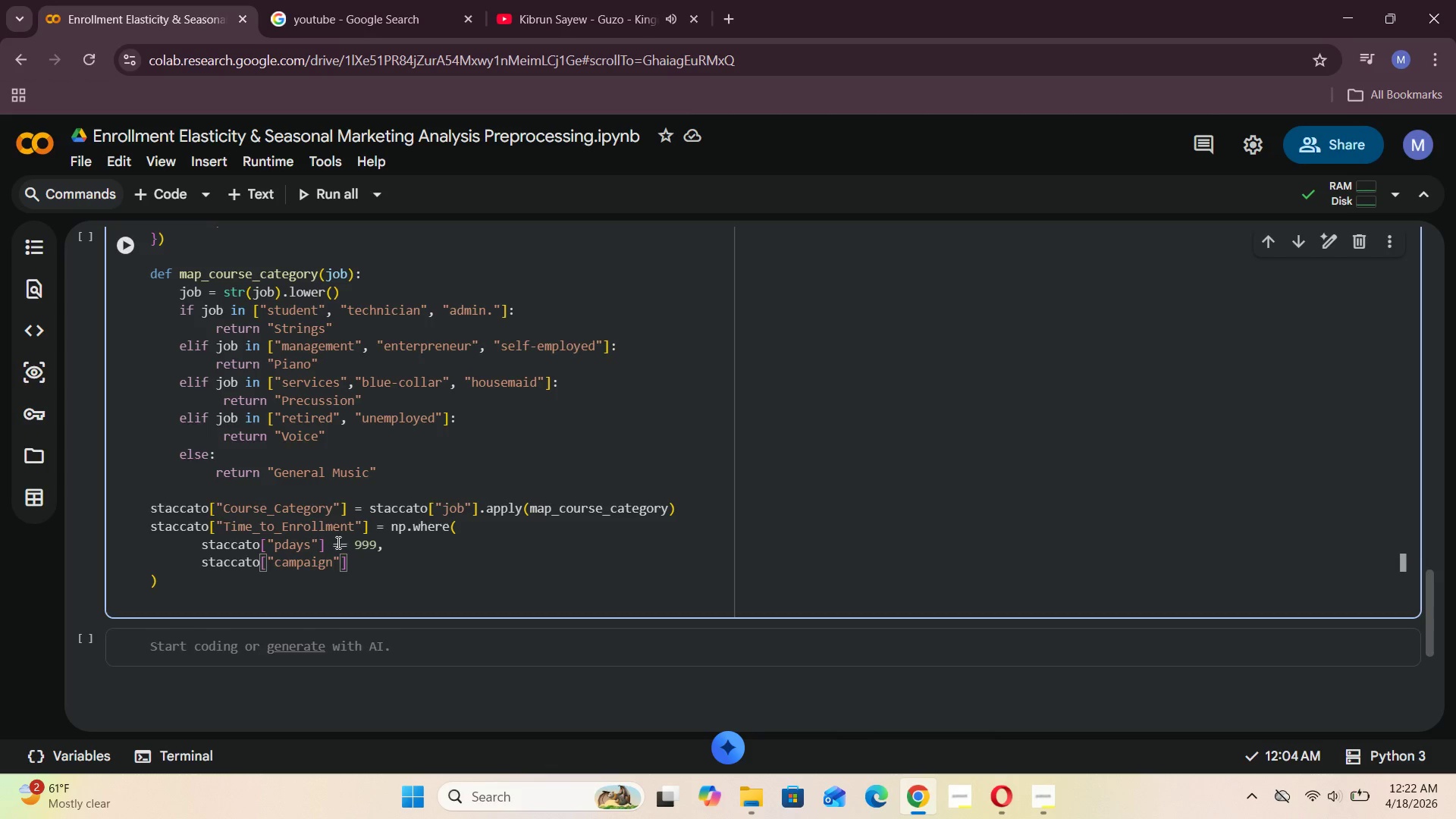 
type(*3,)
 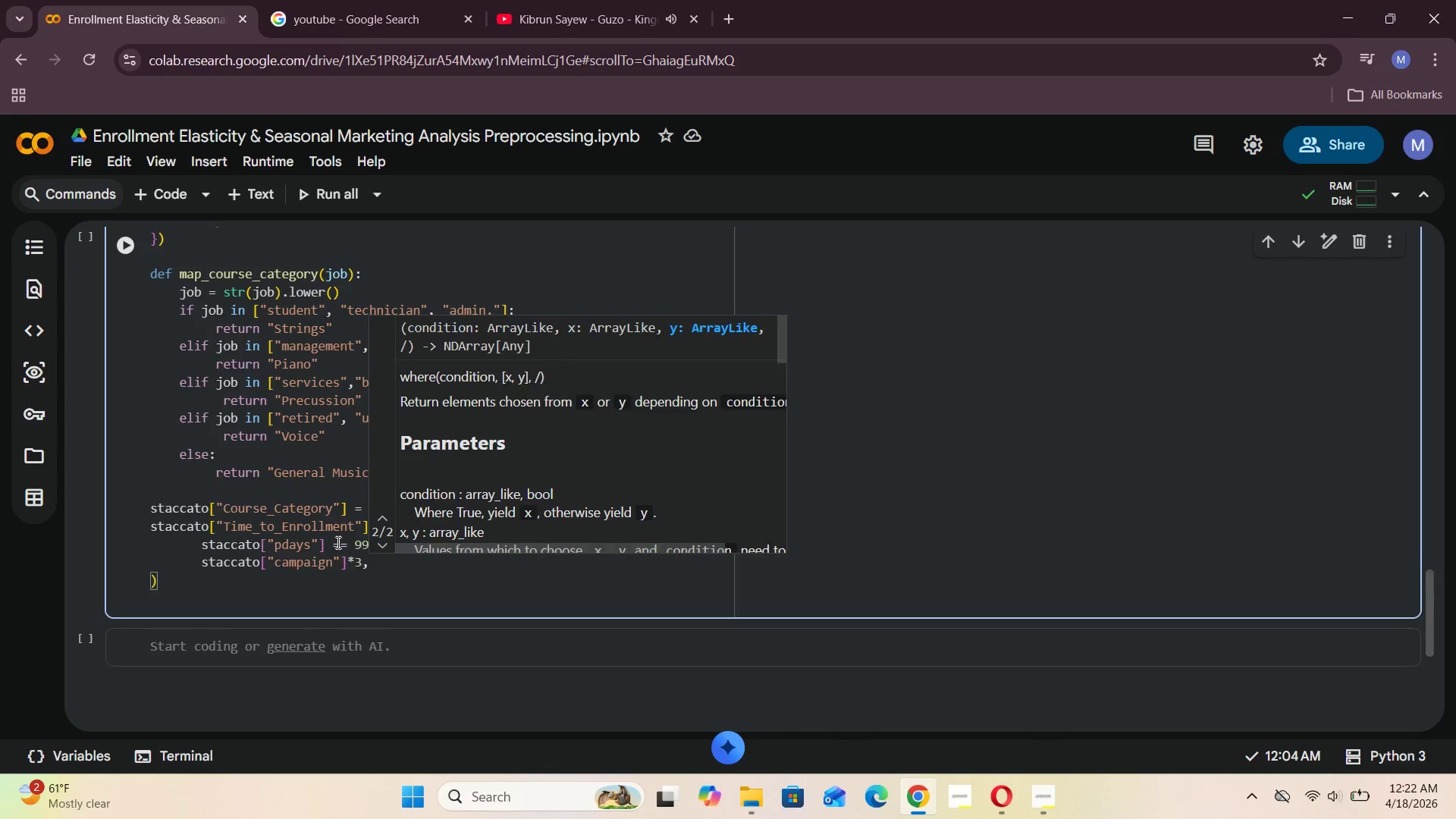 
key(Enter)
 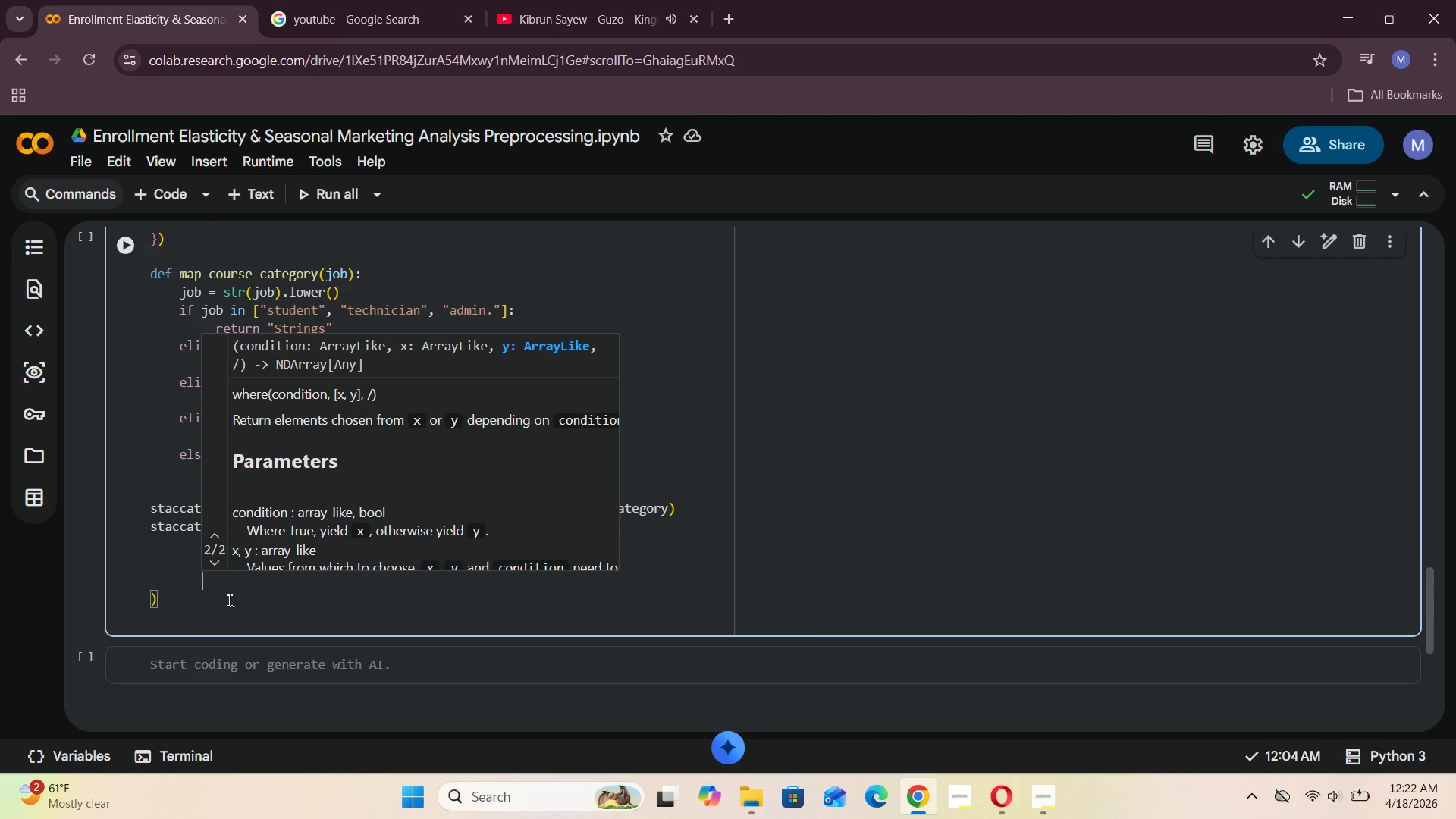 
left_click([228, 591])
 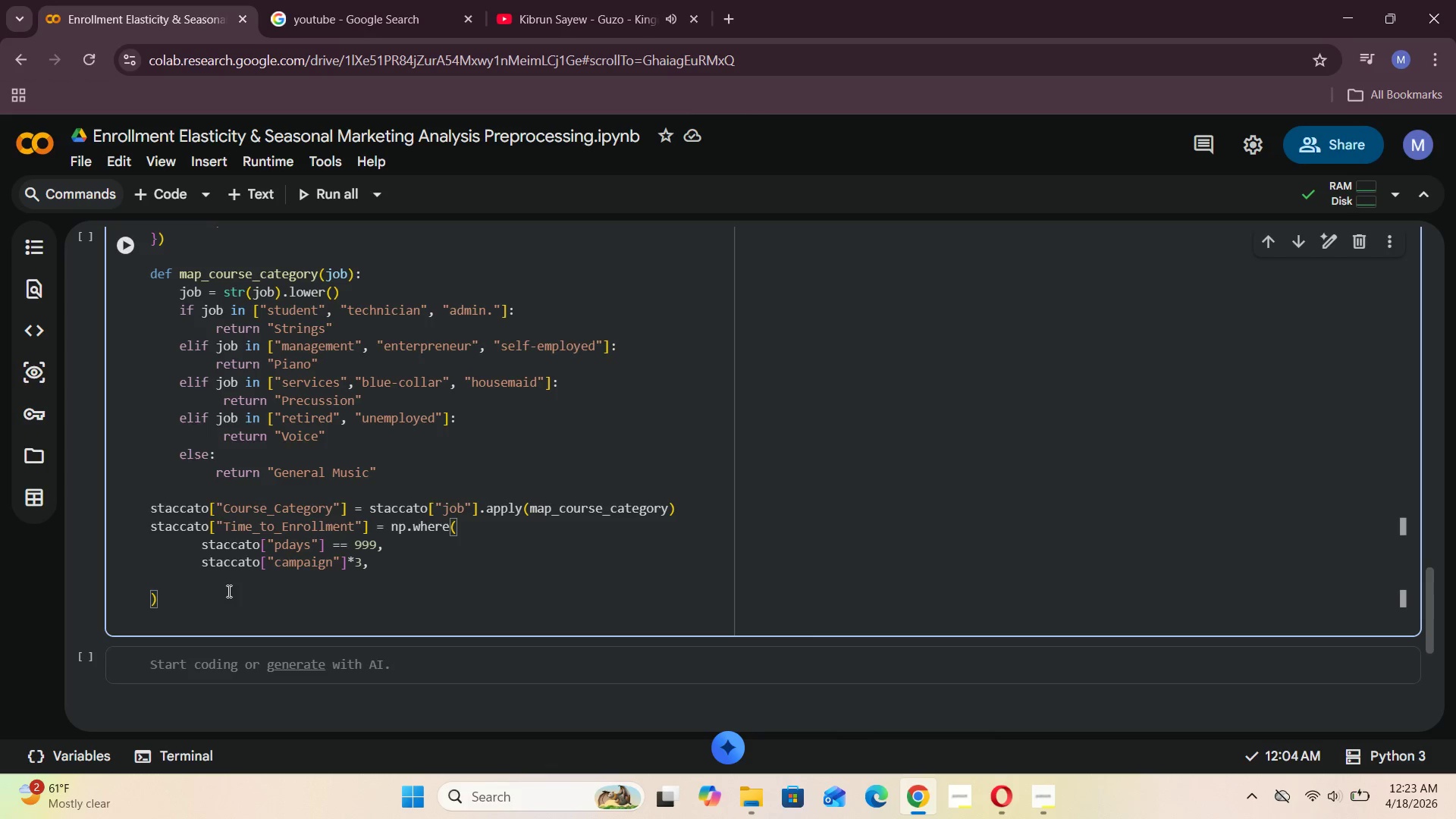 
wait(21.52)
 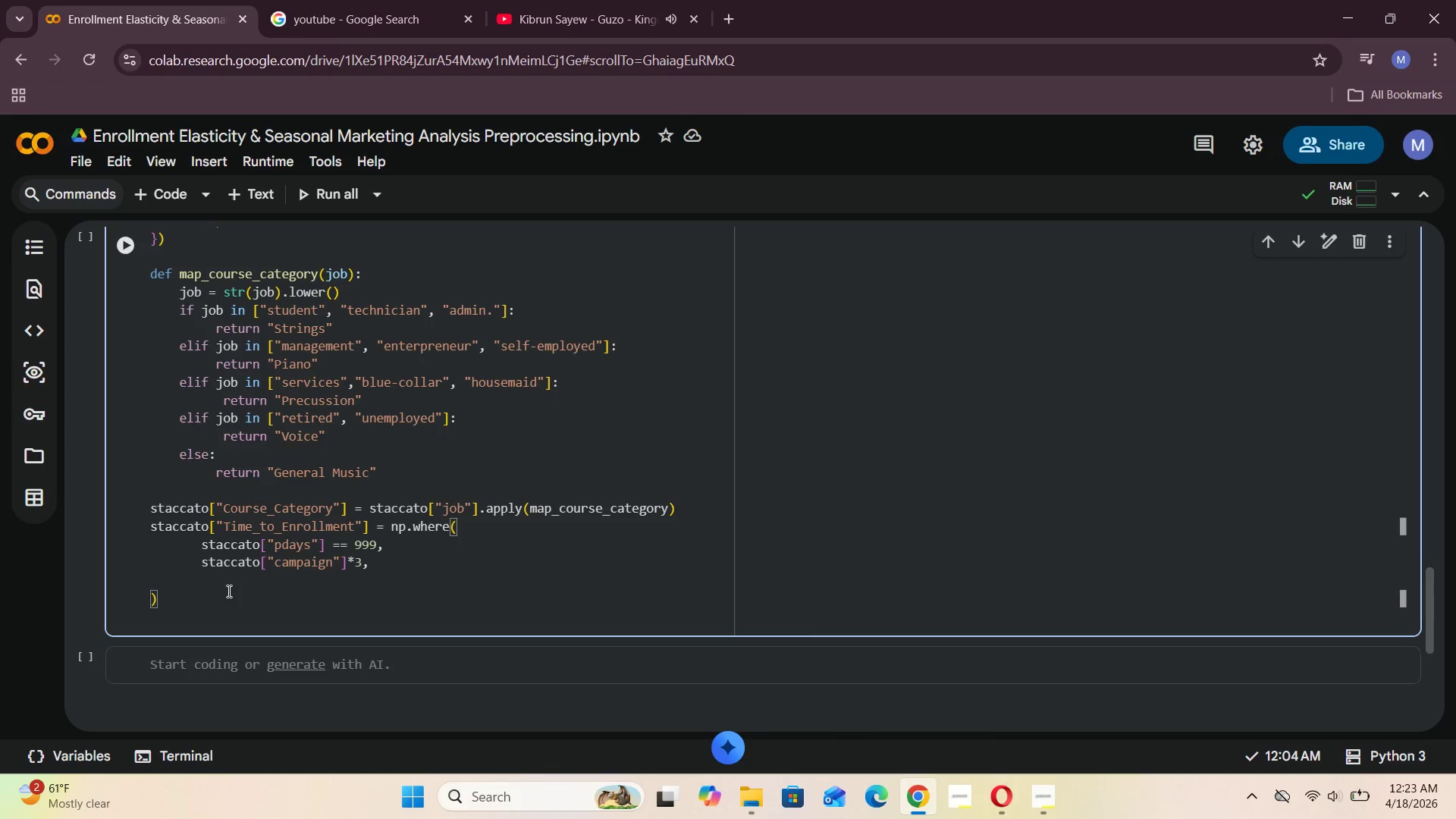 
left_click([225, 584])
 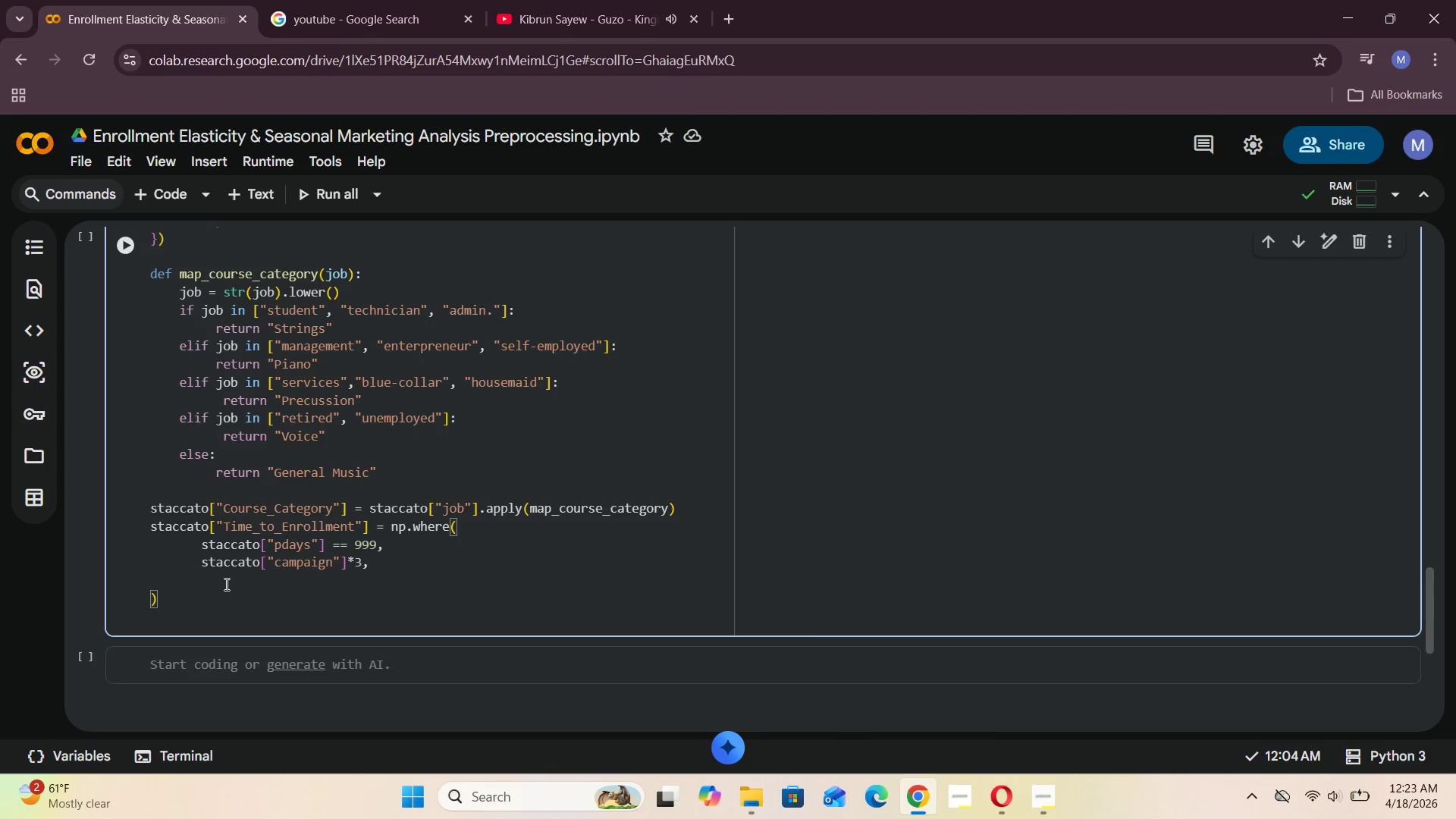 
type(np.maximum(1, d)
key(Backspace)
type(sat)
key(Backspace)
key(Backspace)
type(tacat)
key(Backspace)
key(Backspace)
type(cato)
 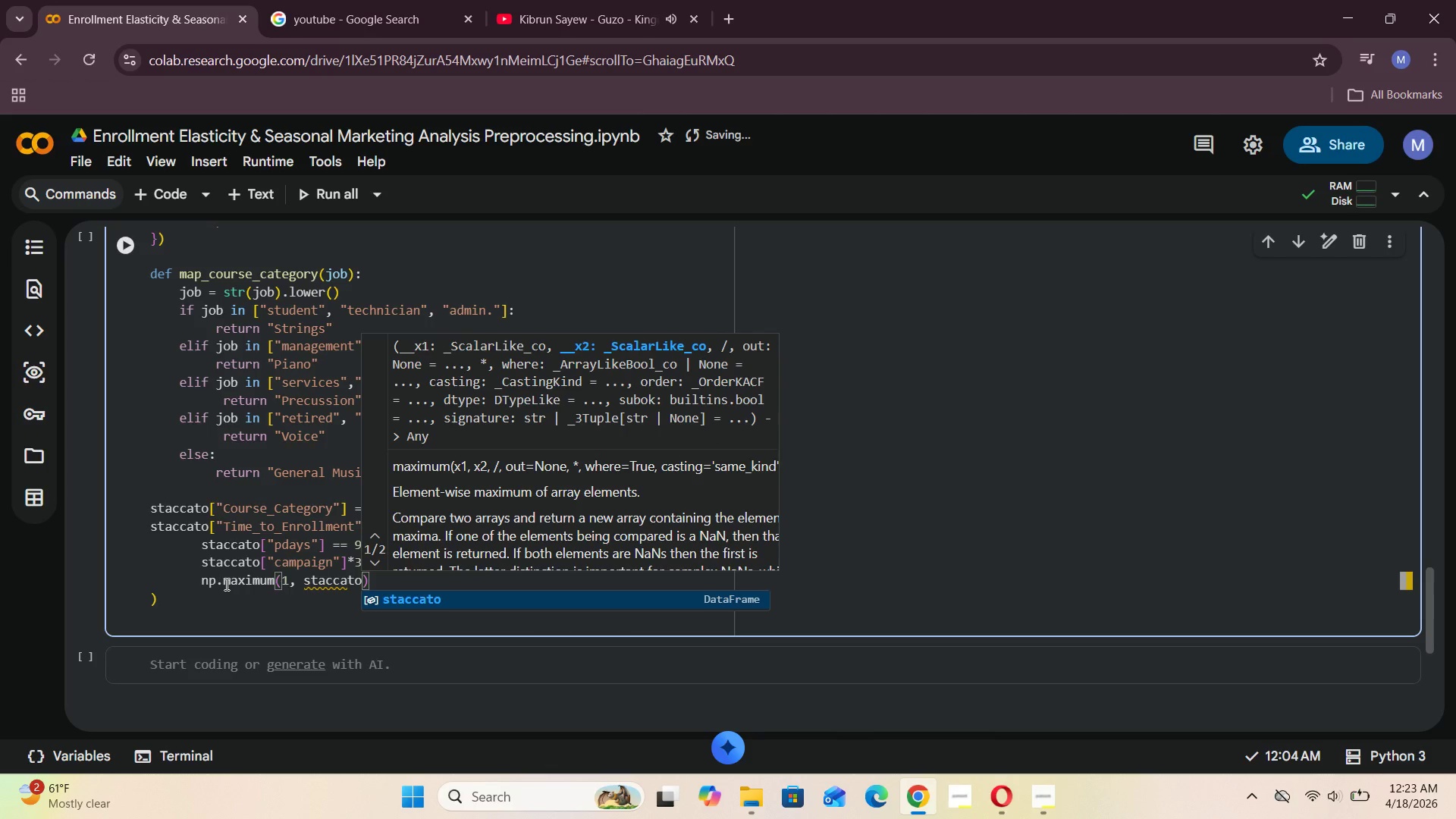 
wait(14.36)
 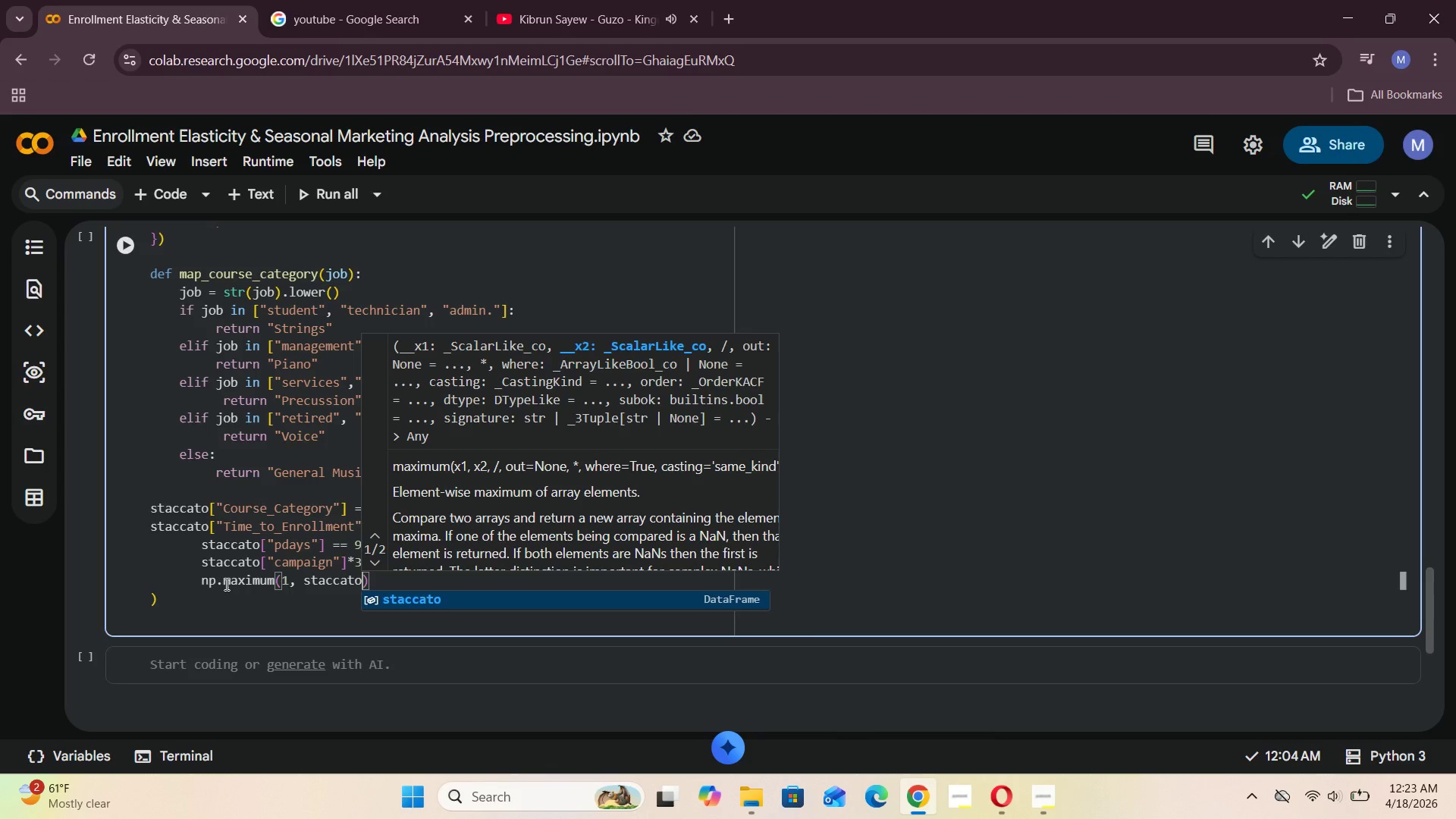 
key(BracketLeft)
 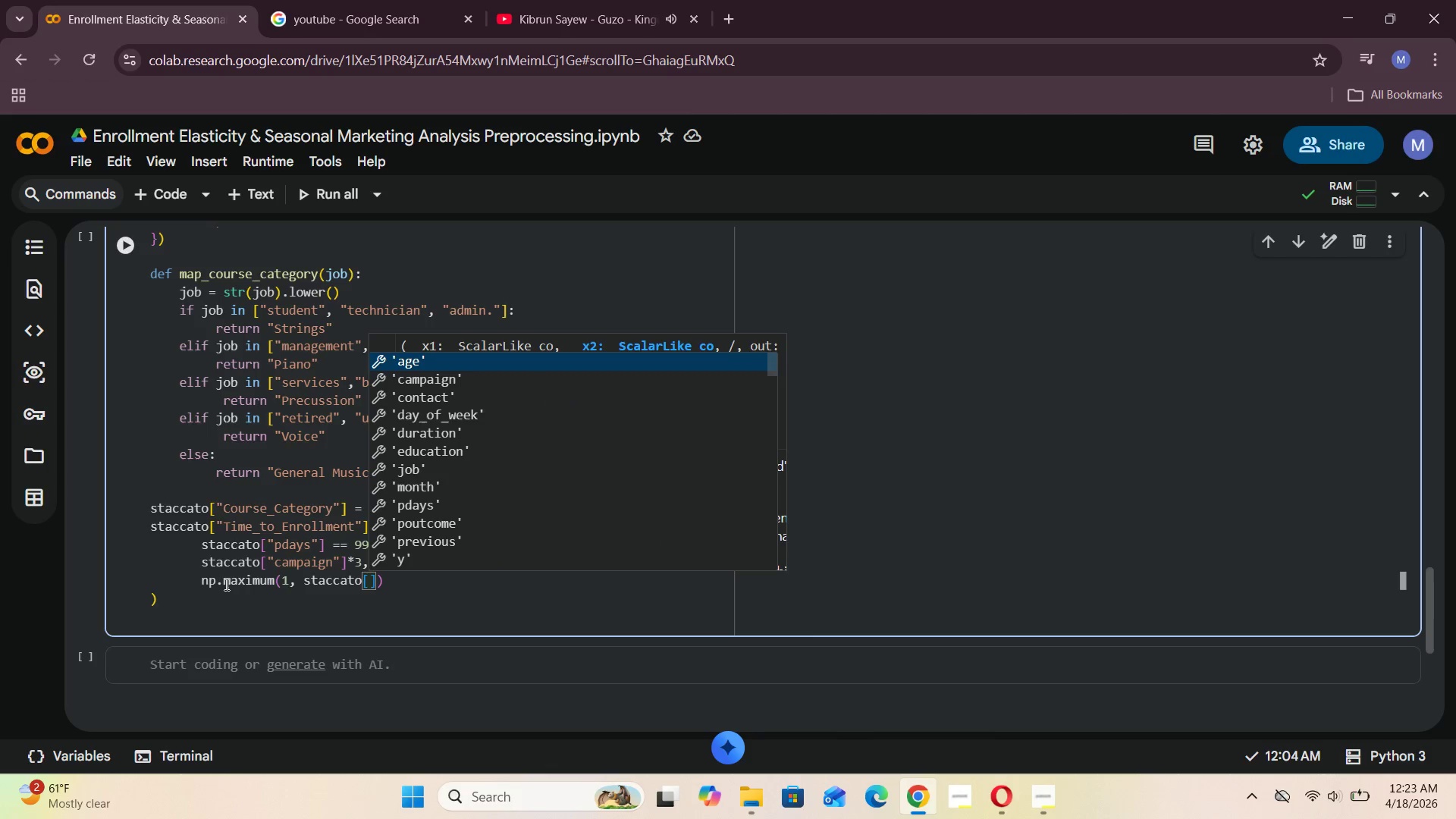 
key(Shift+Quote)
 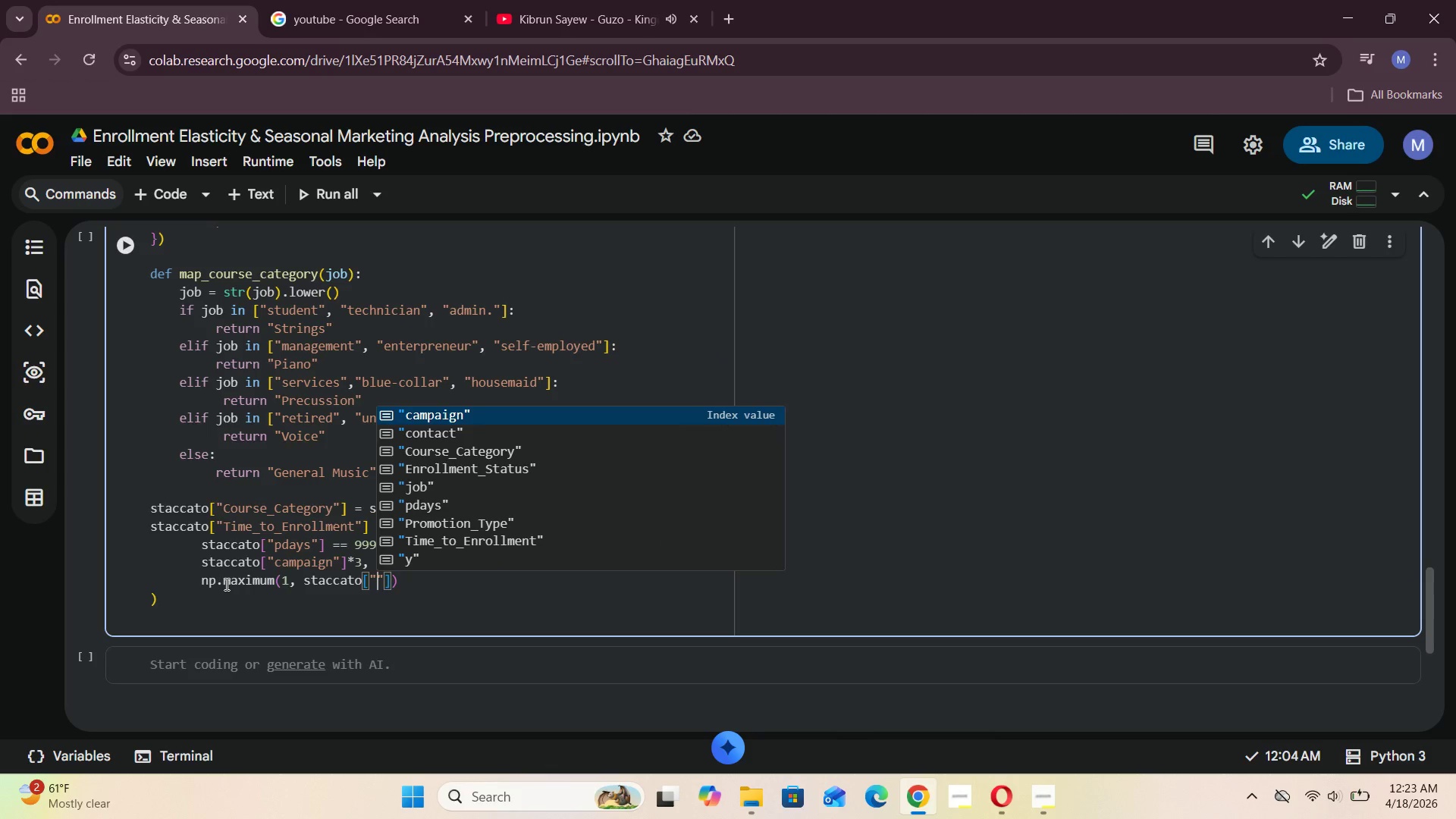 
key(P)
 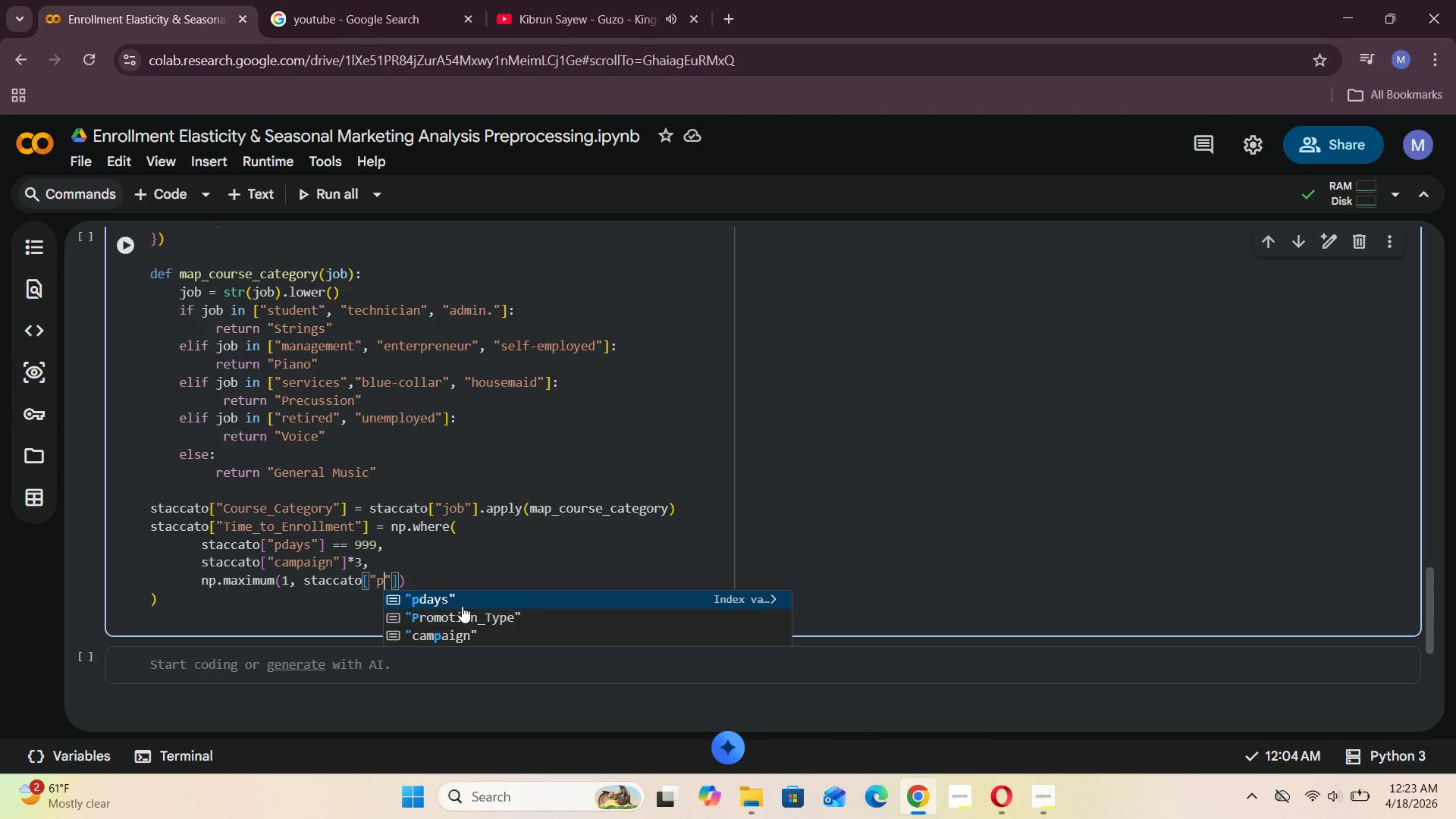 
left_click([471, 600])
 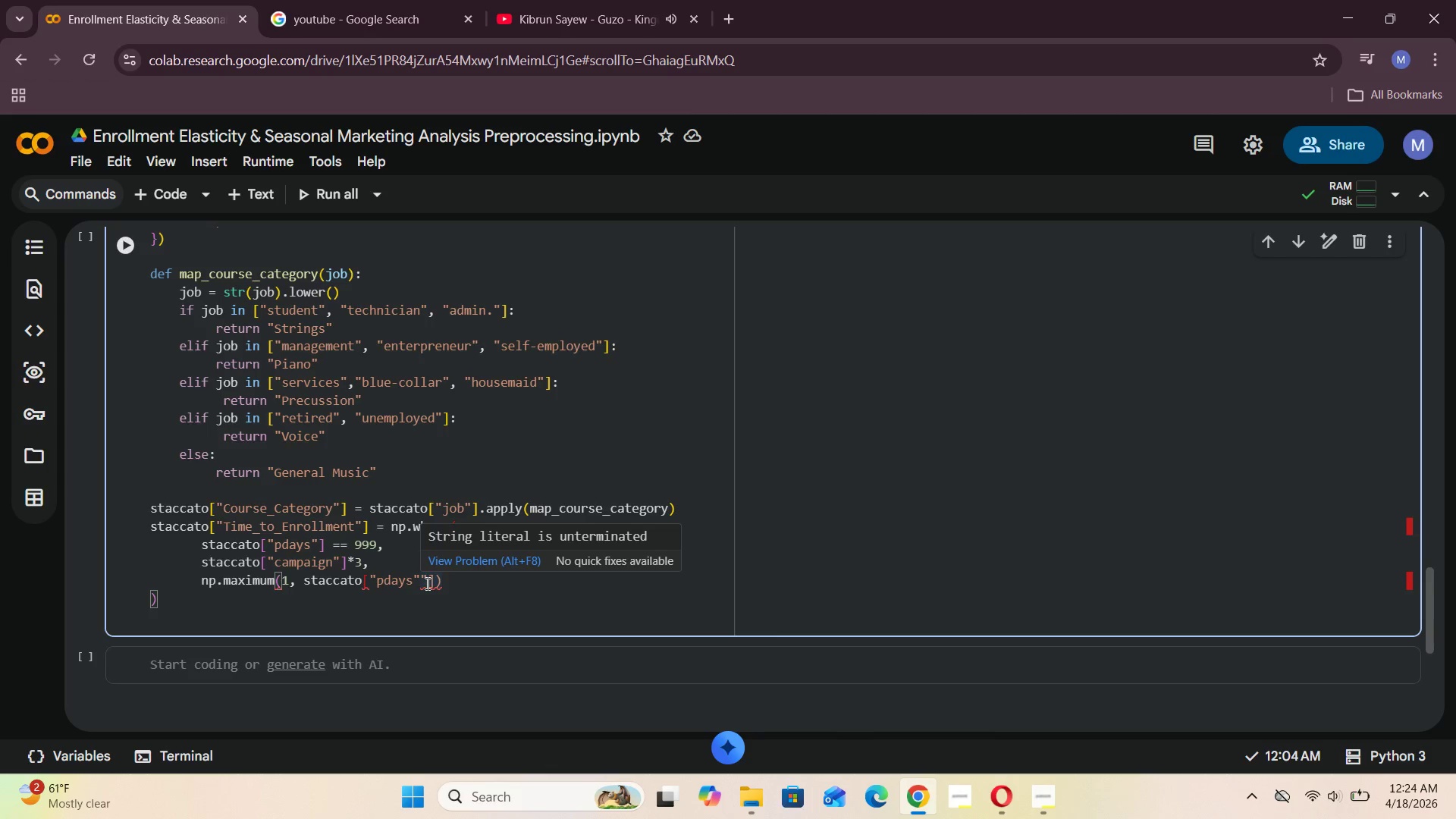 
key(Backspace)
 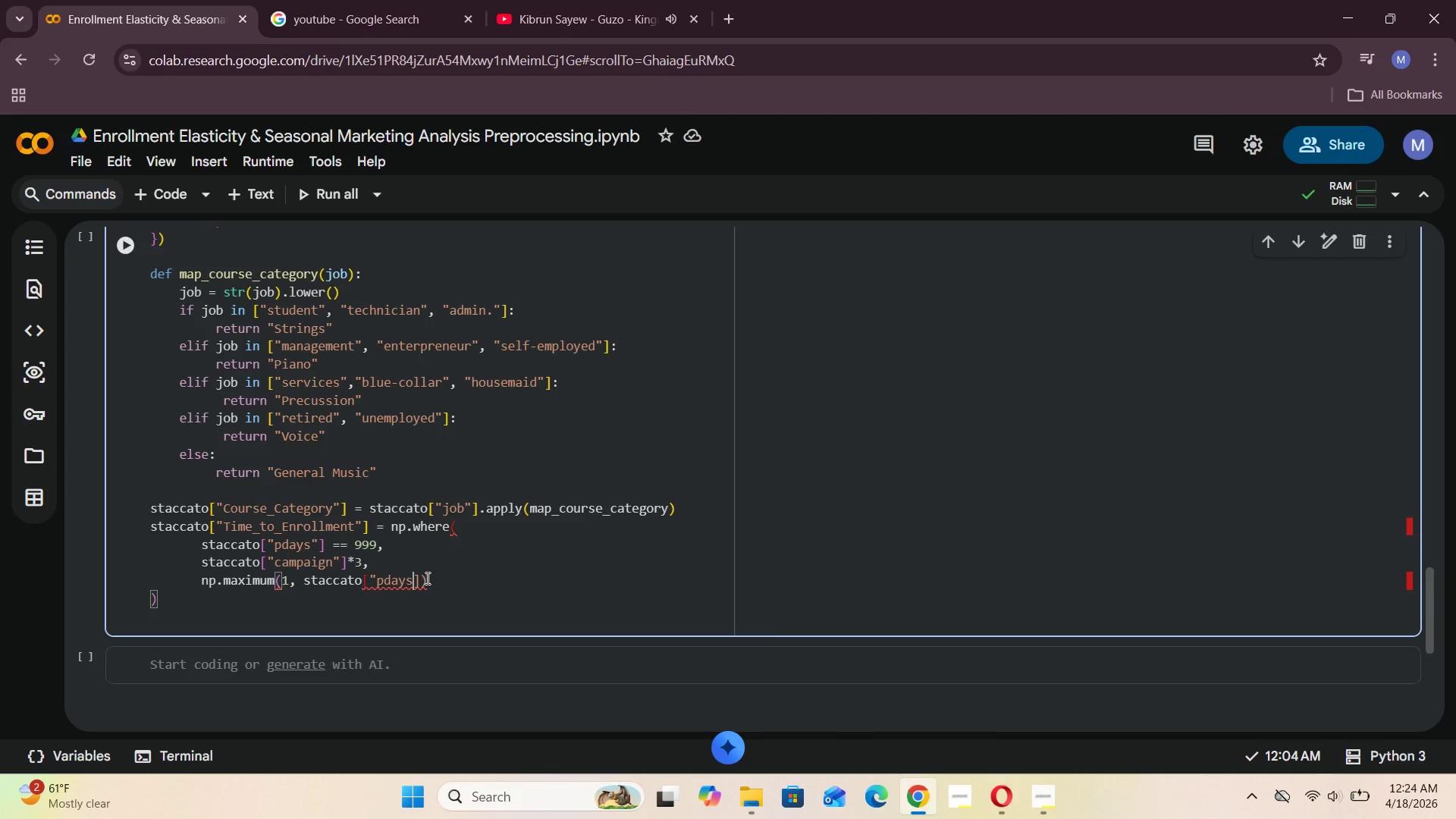 
key(Shift+Quote)
 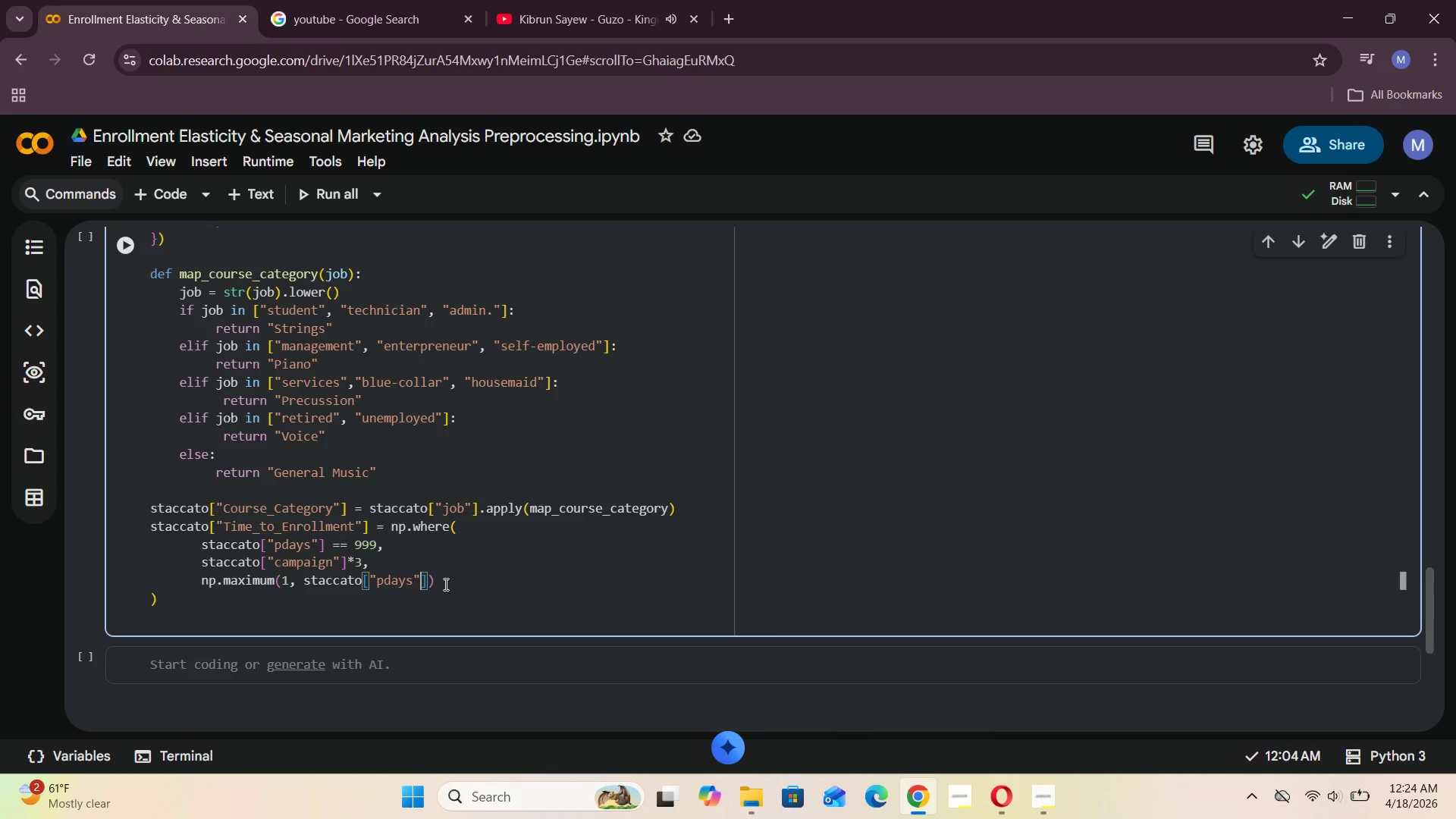 
left_click([450, 584])
 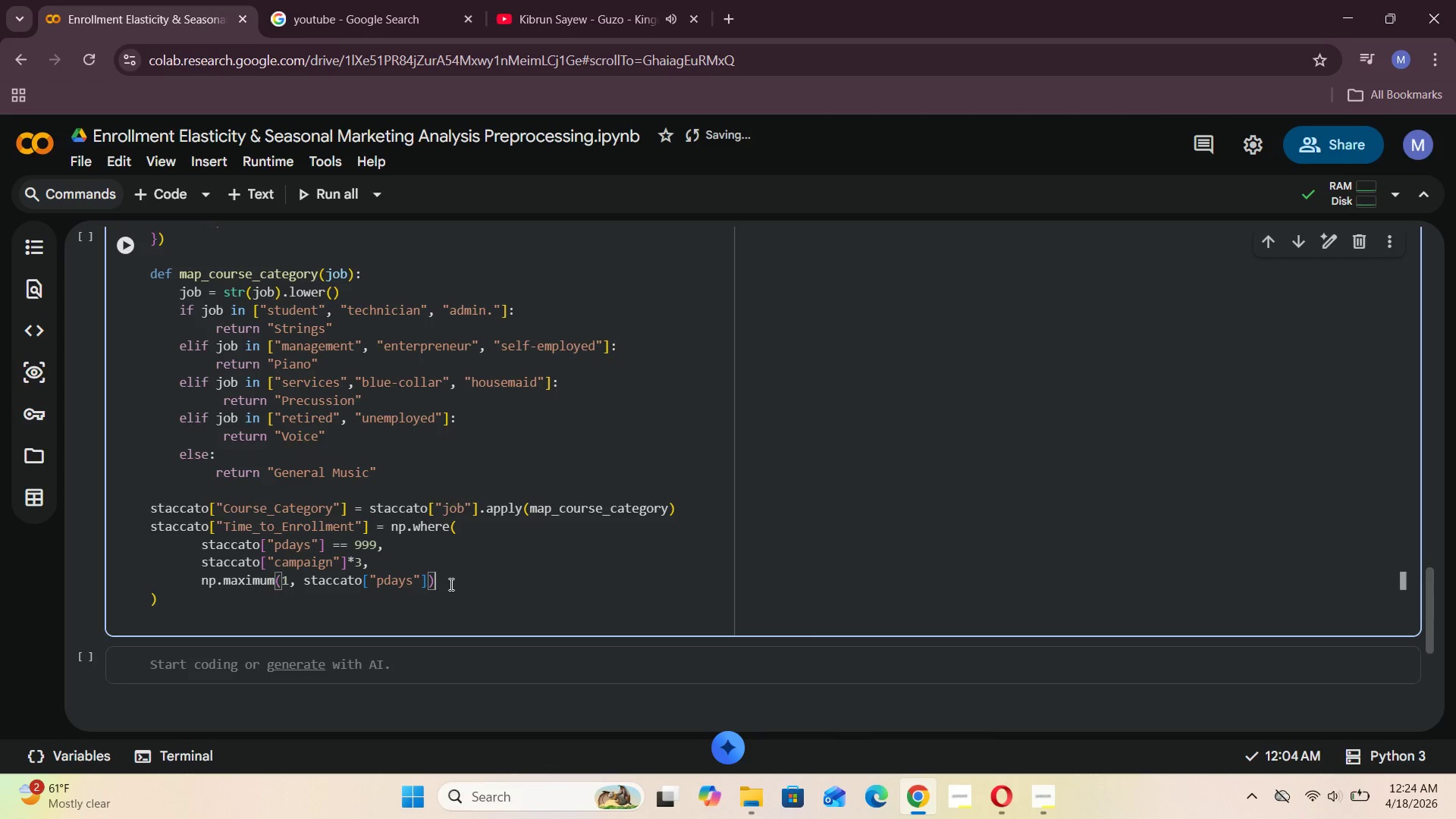 
wait(5.31)
 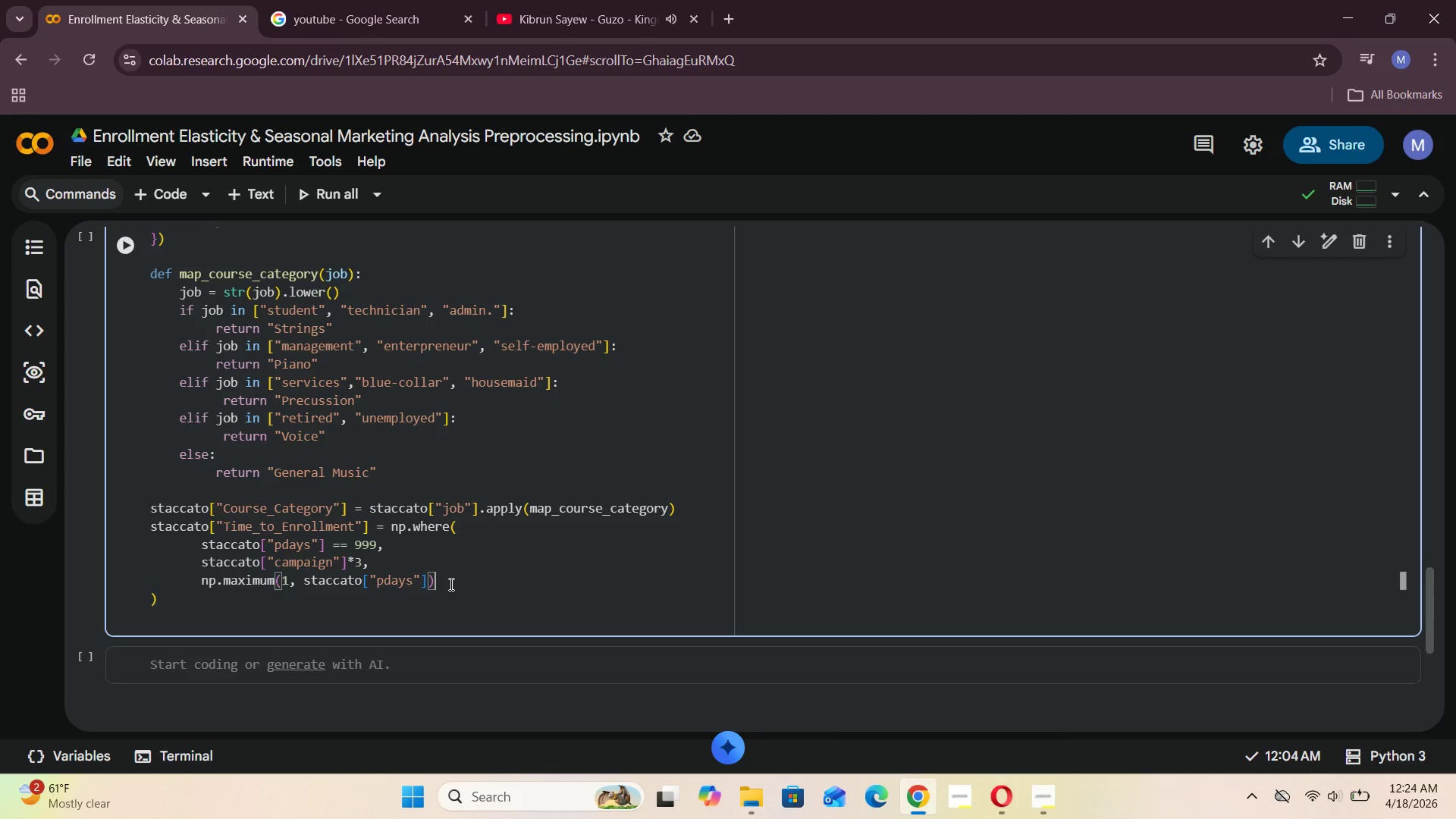 
key(ArrowDown)
 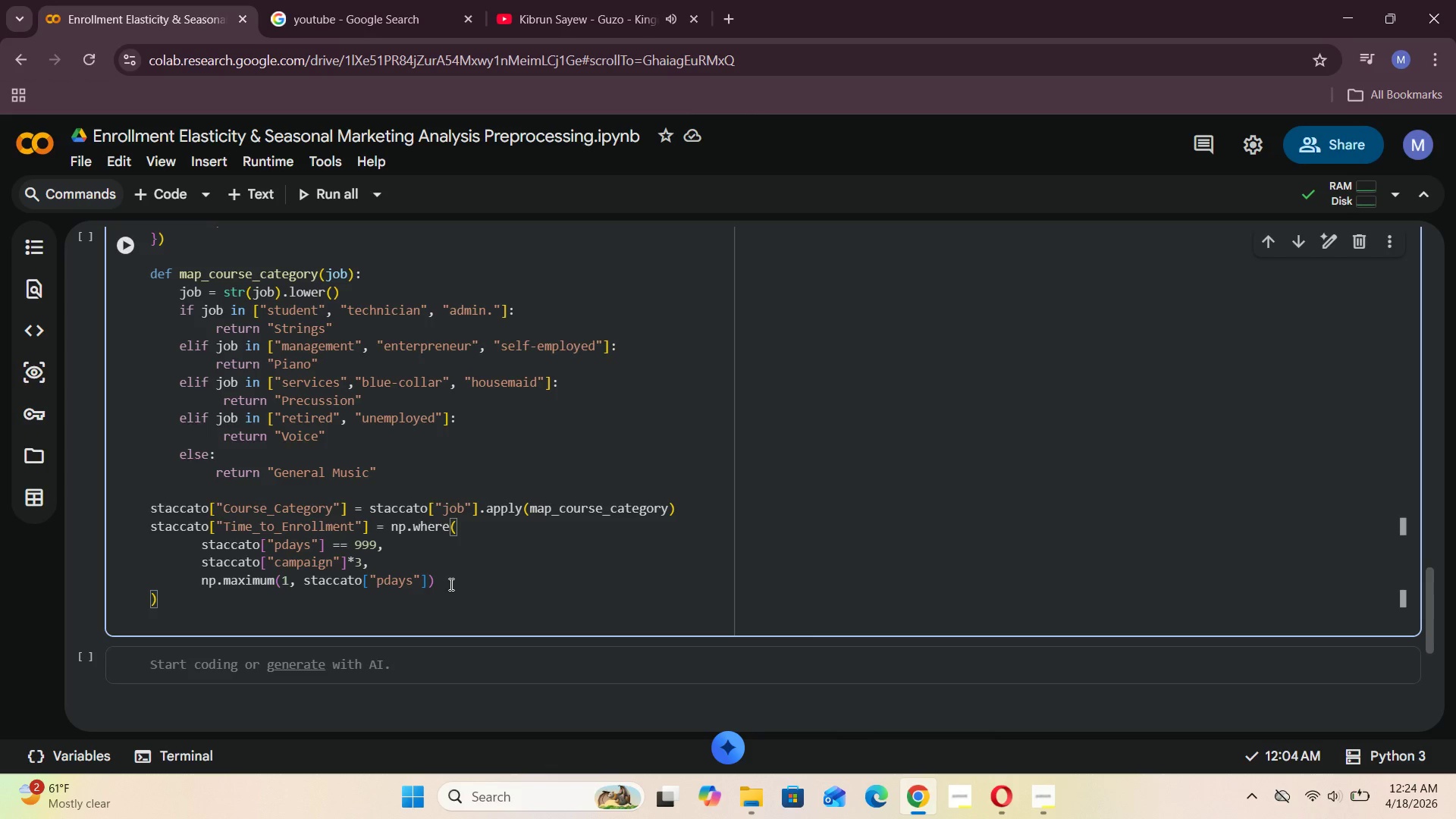 
hold_key(key=Enter, duration=0.33)
 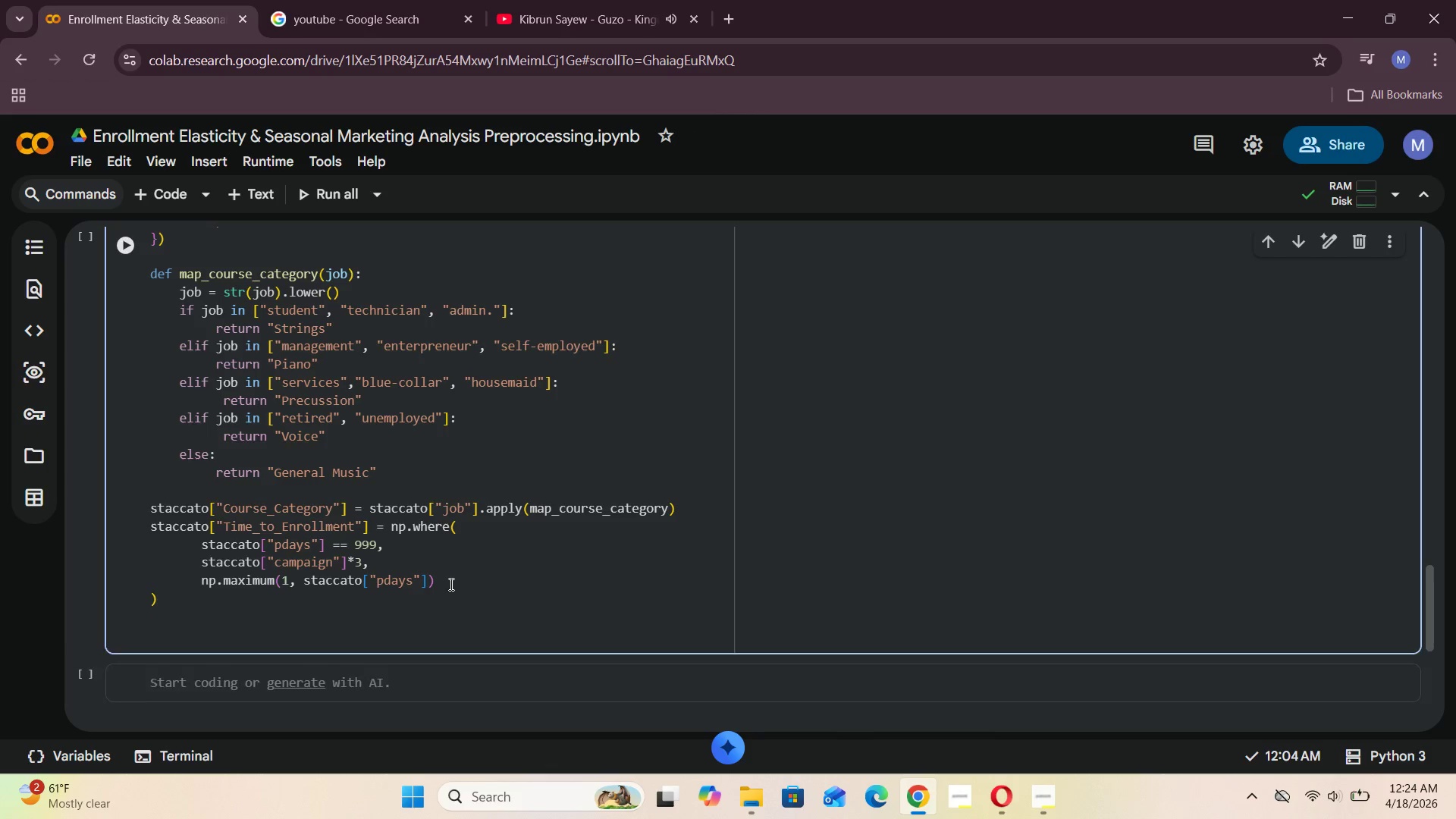 
hold_key(key=Enter, duration=0.34)
 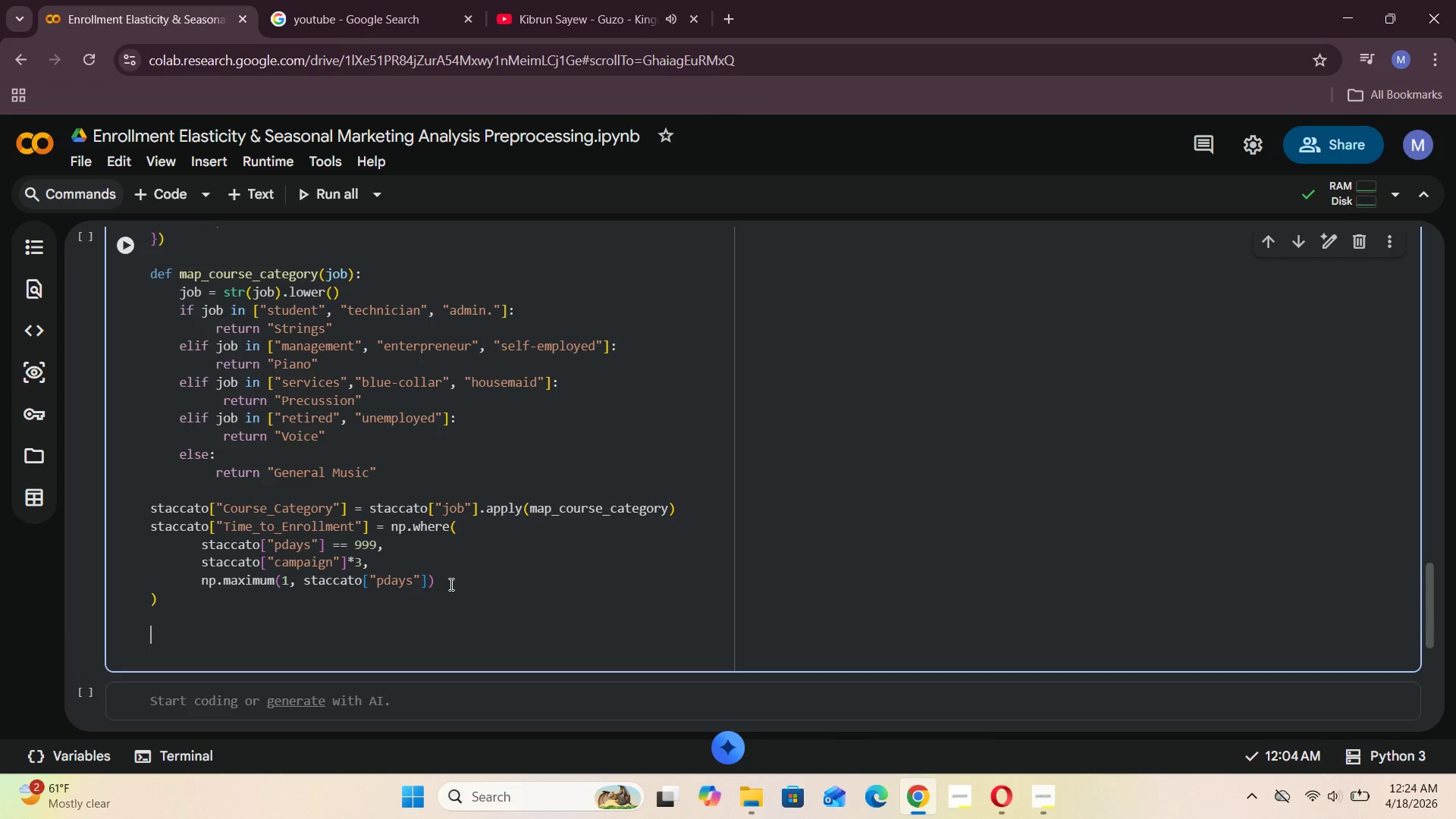 
type(staccato["Discount_Rate)
 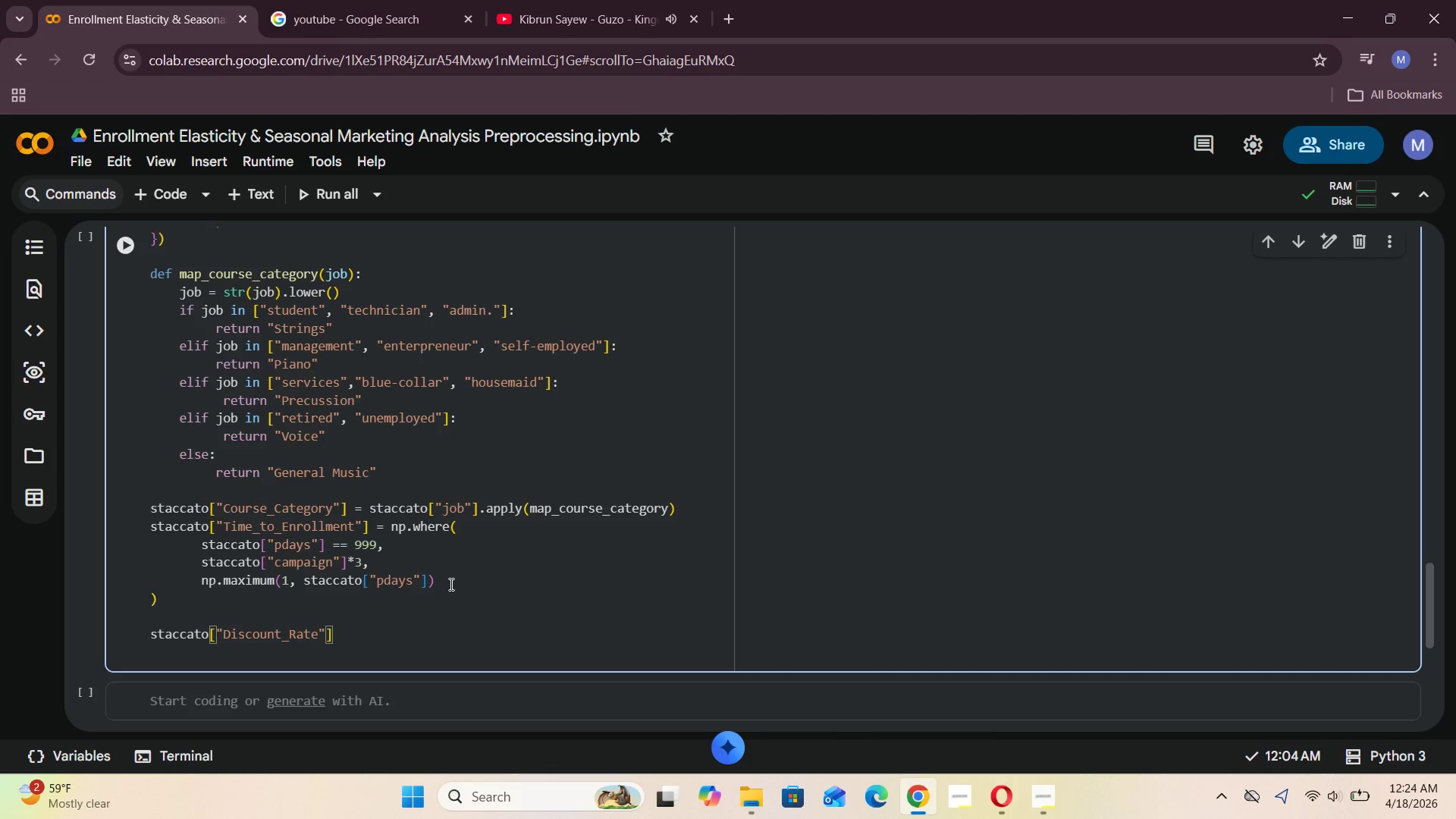 
key(ArrowRight)
 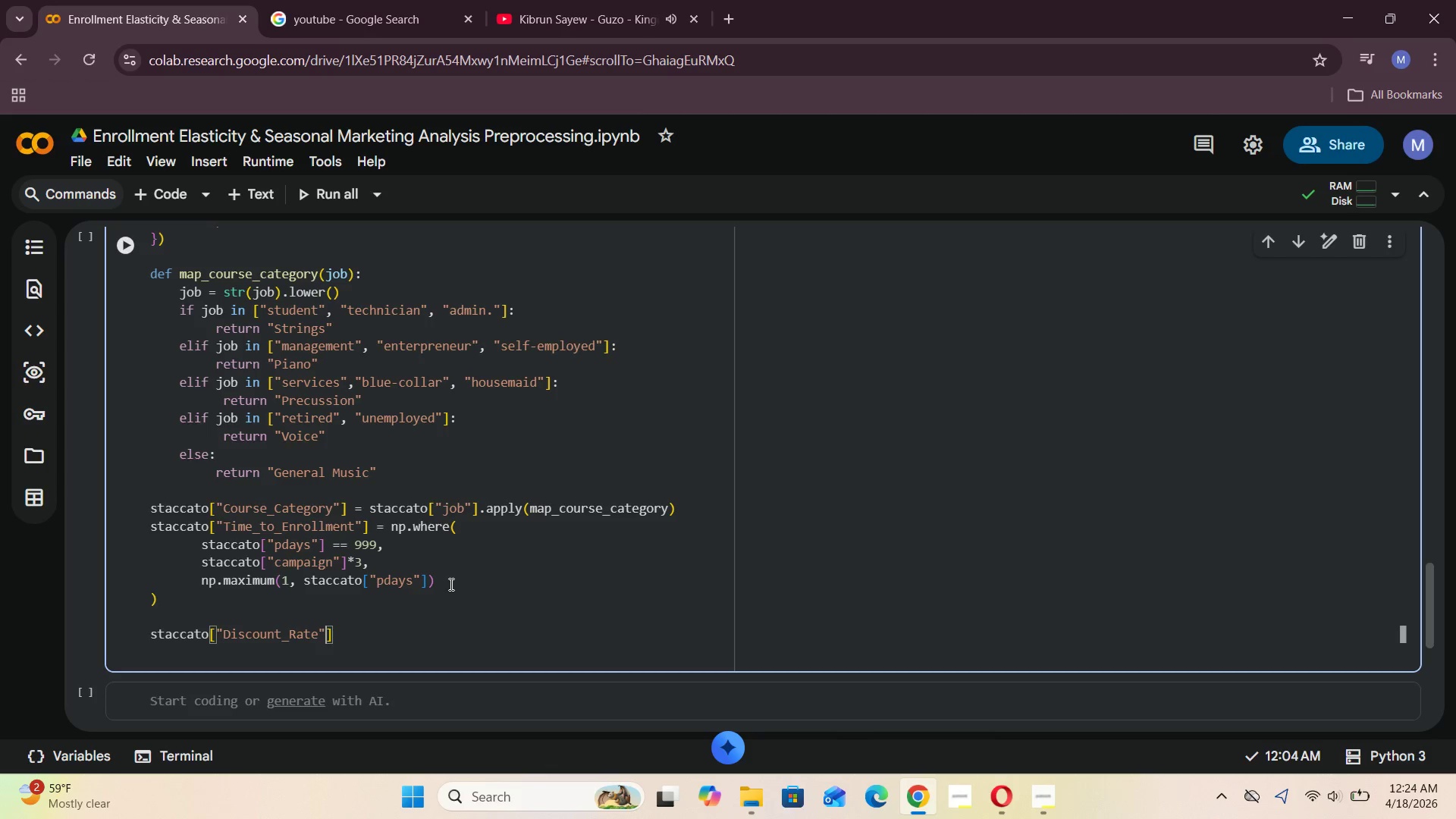 
key(ArrowRight)
 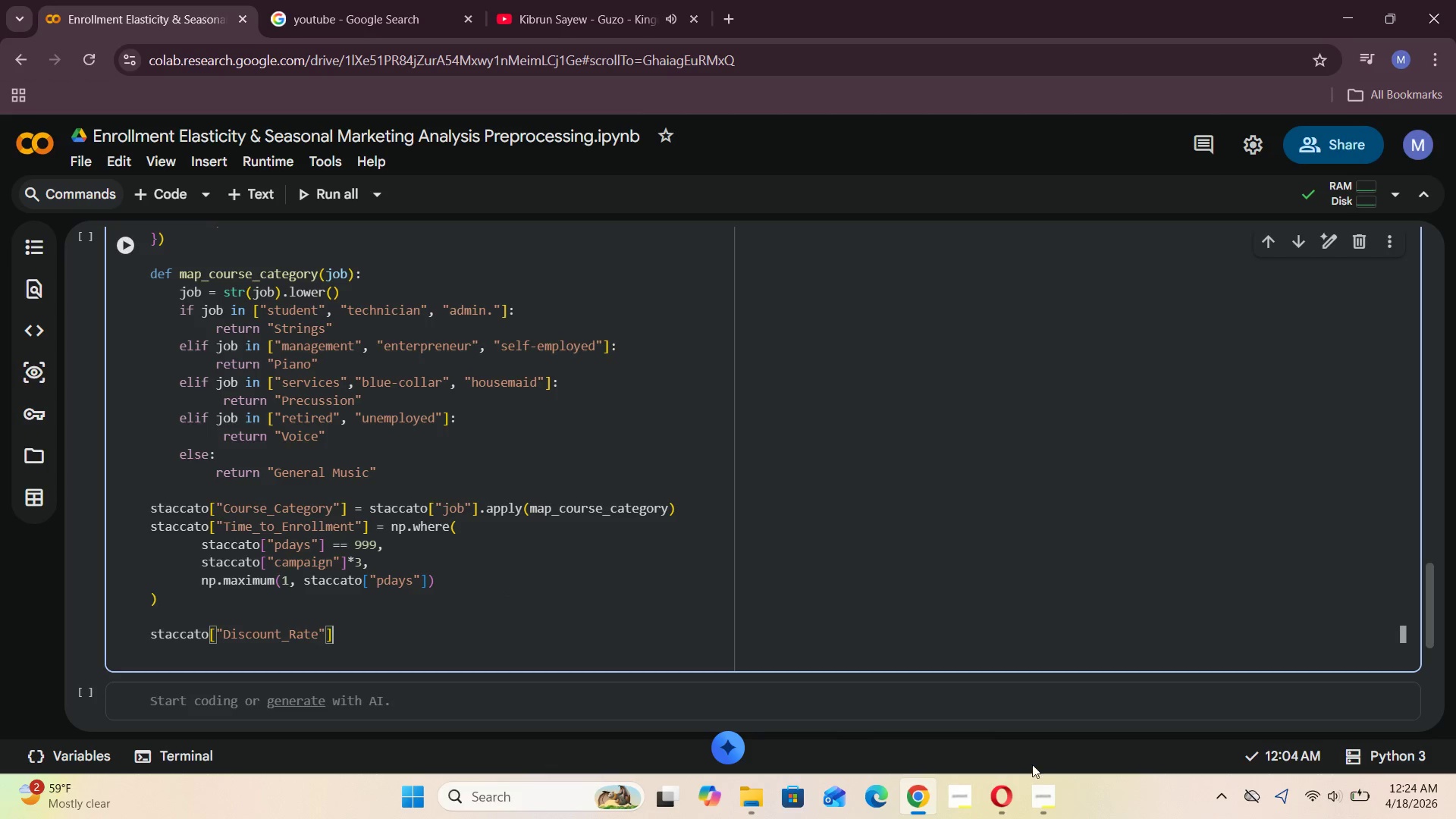 
left_click([1034, 808])